 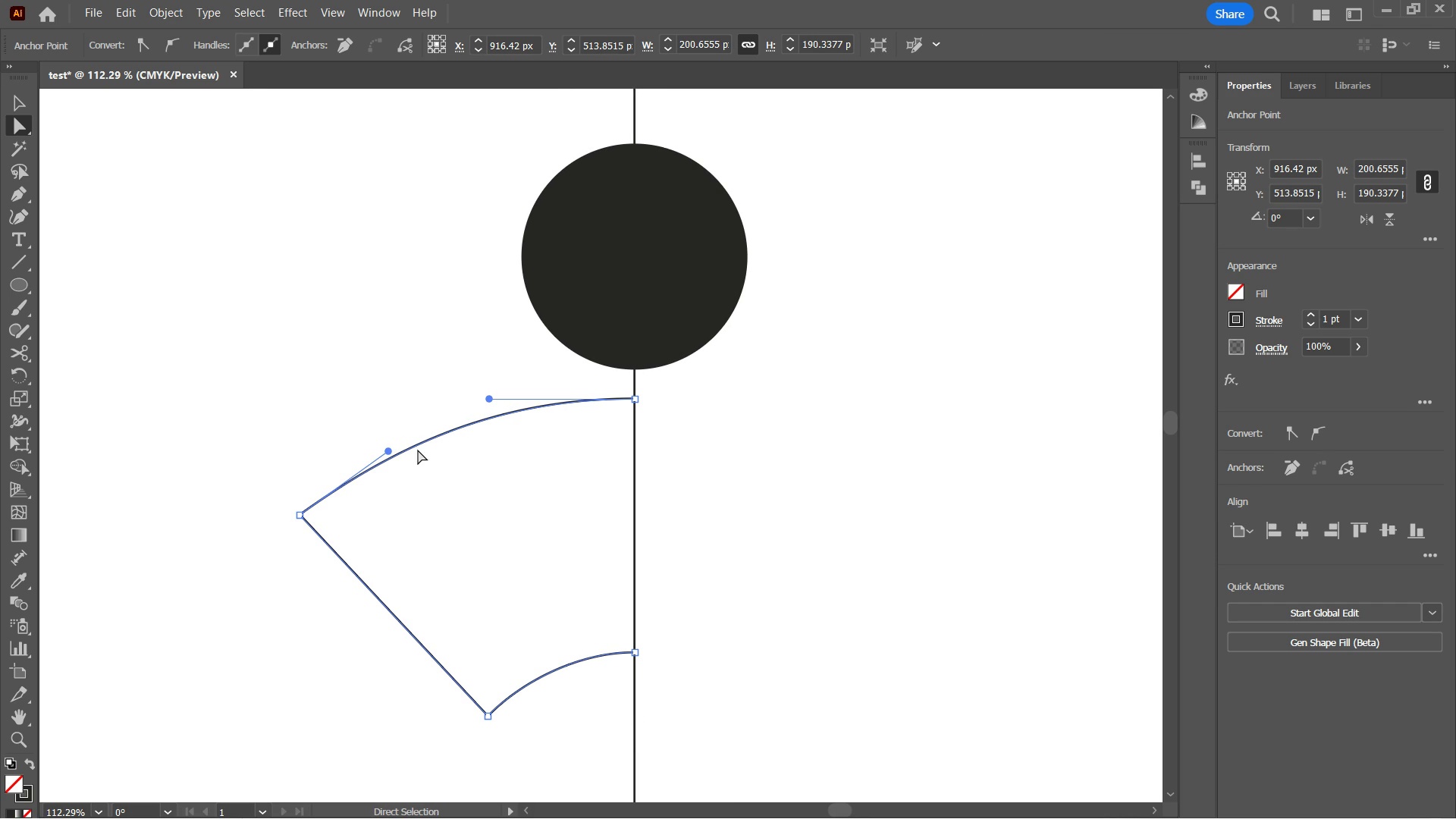 
left_click([587, 712])
 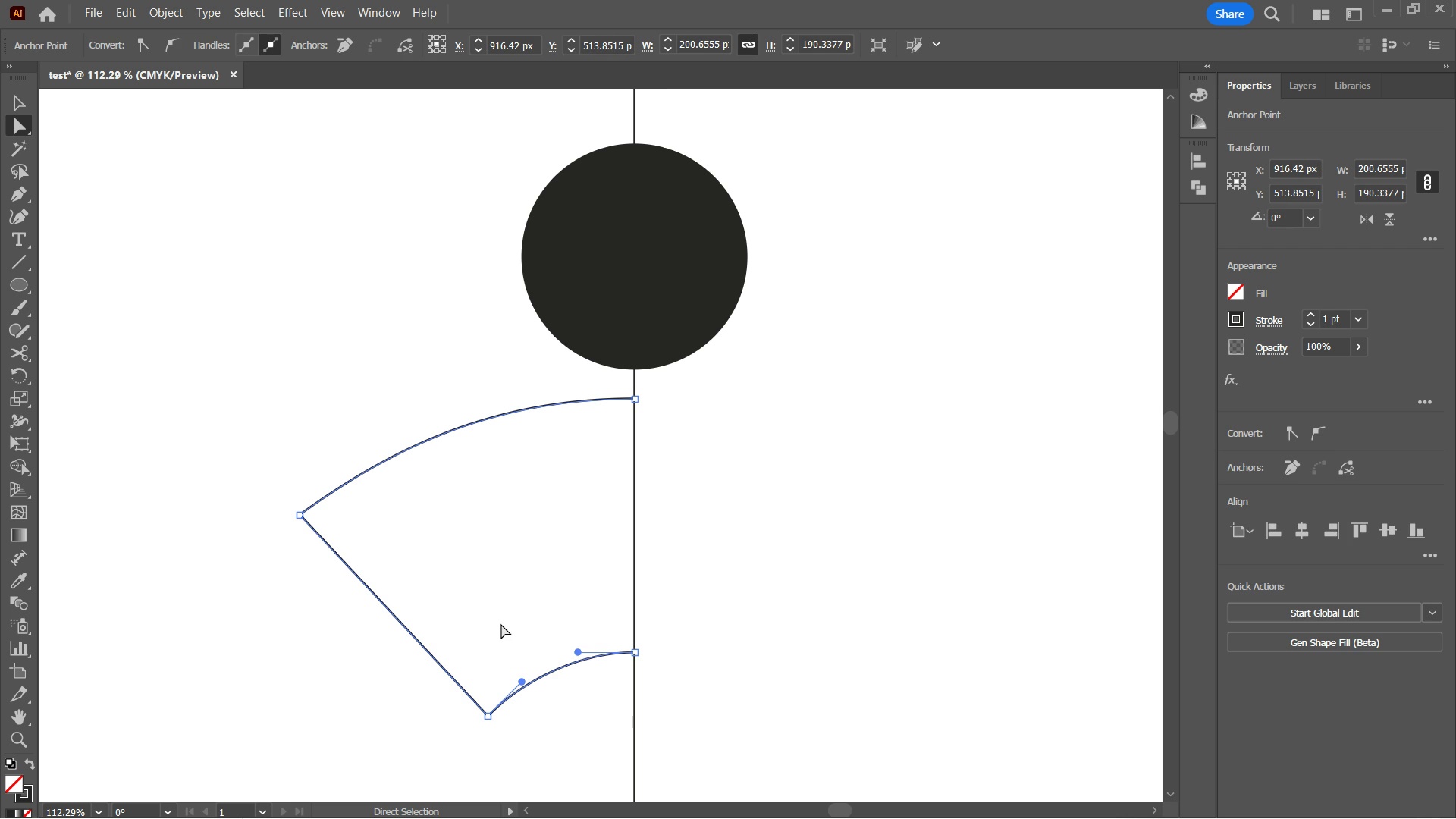 
left_click([592, 691])
 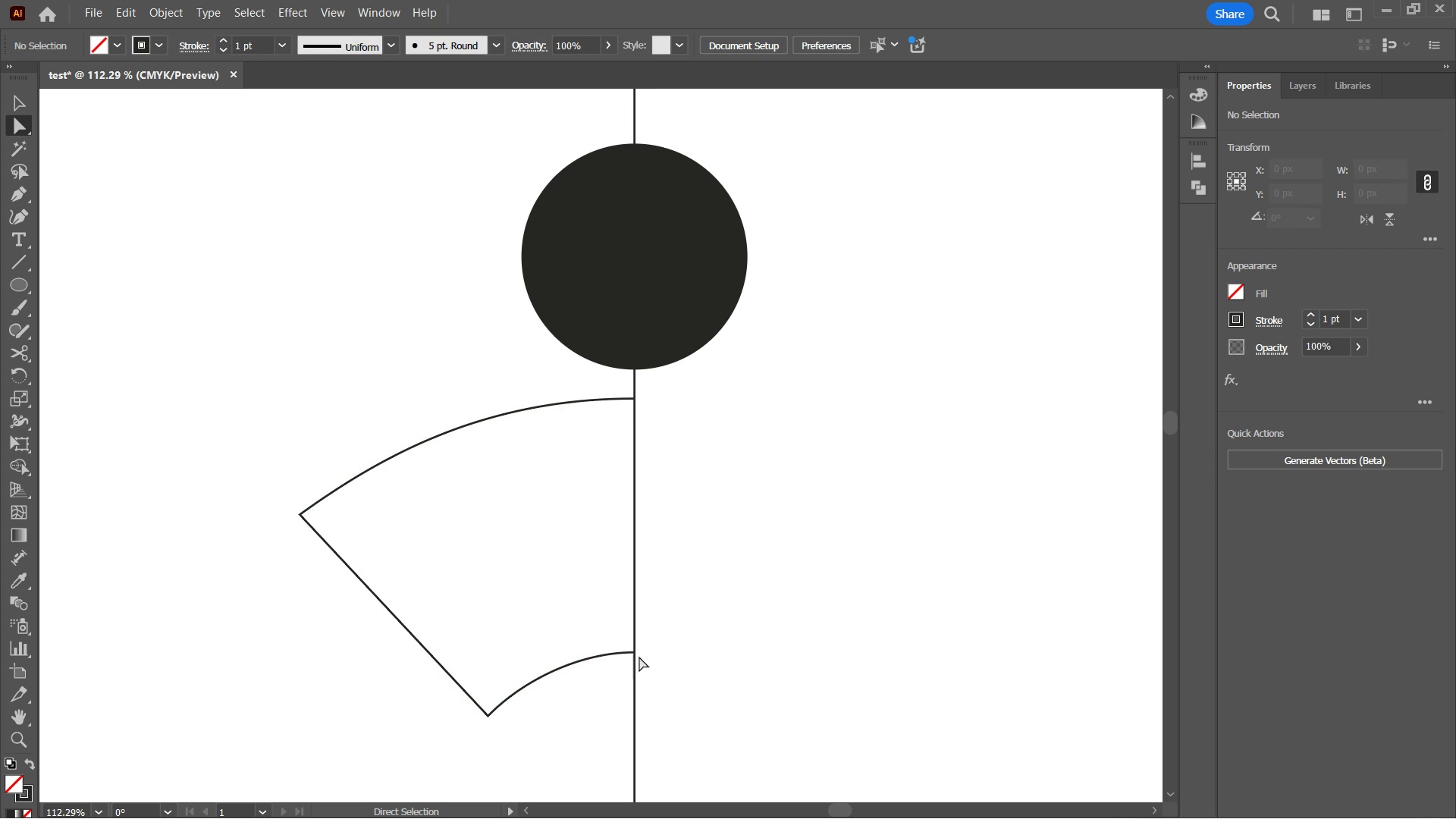 
left_click([635, 655])
 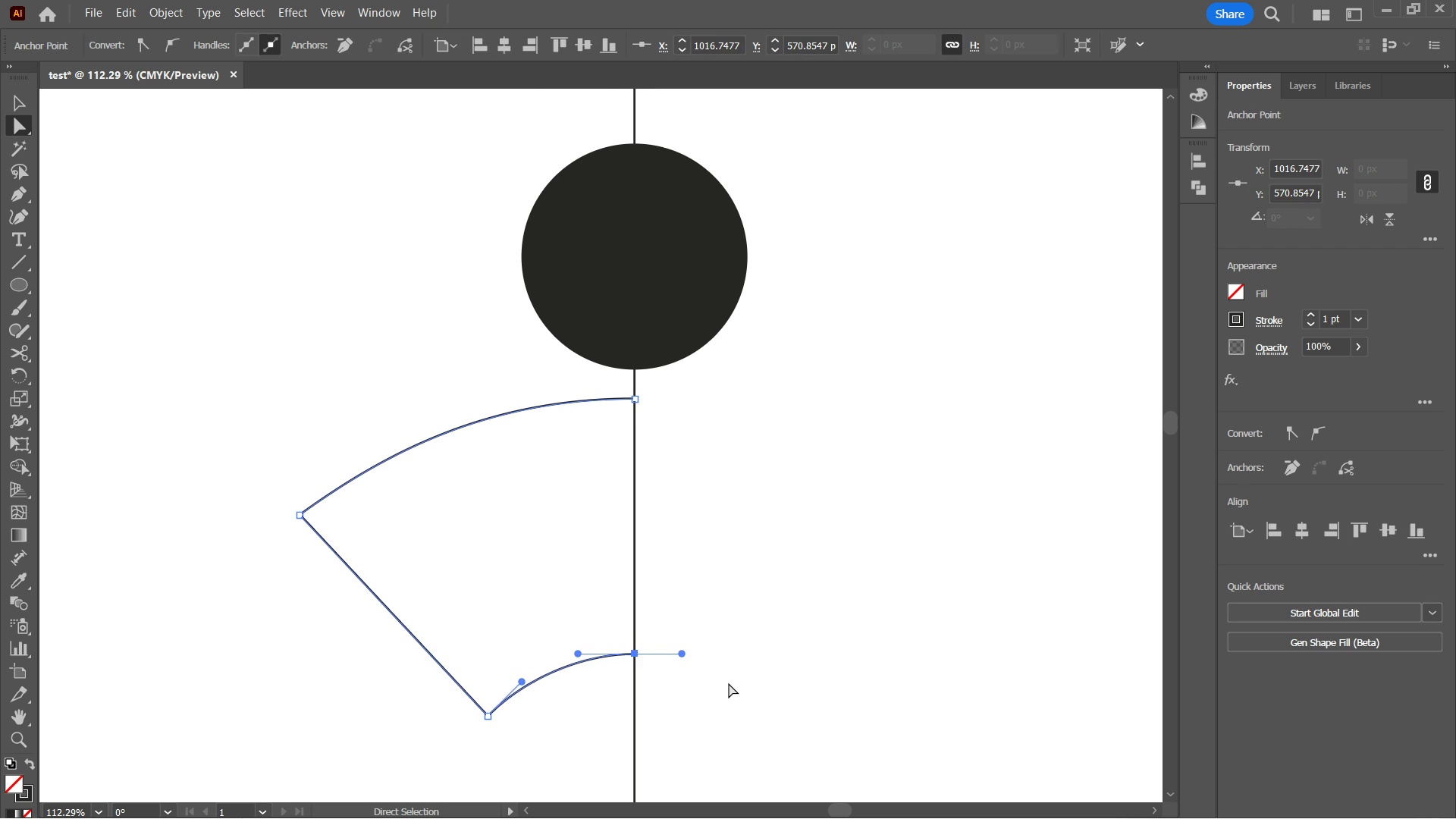 
key(ArrowDown)
 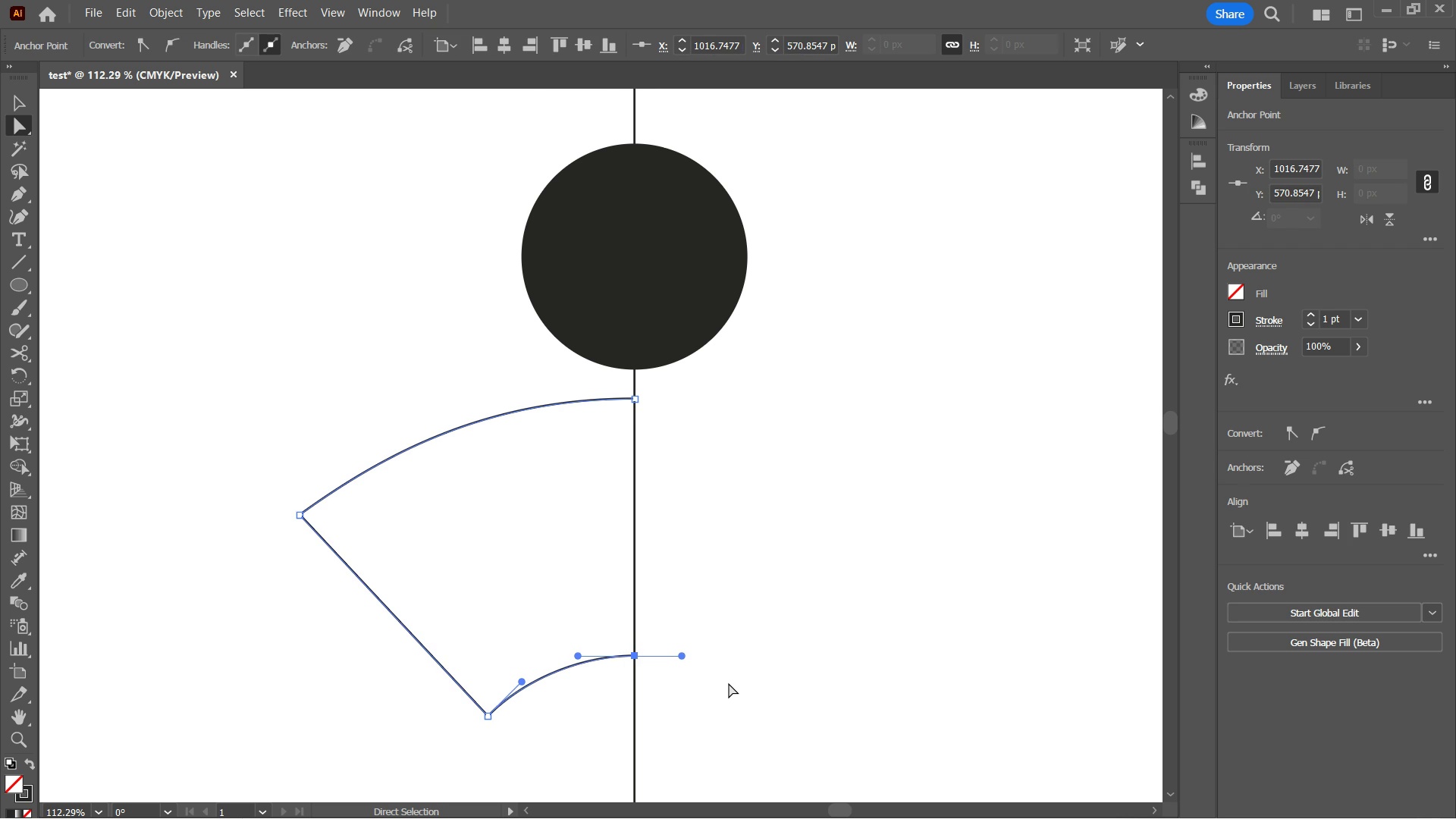 
key(ArrowDown)
 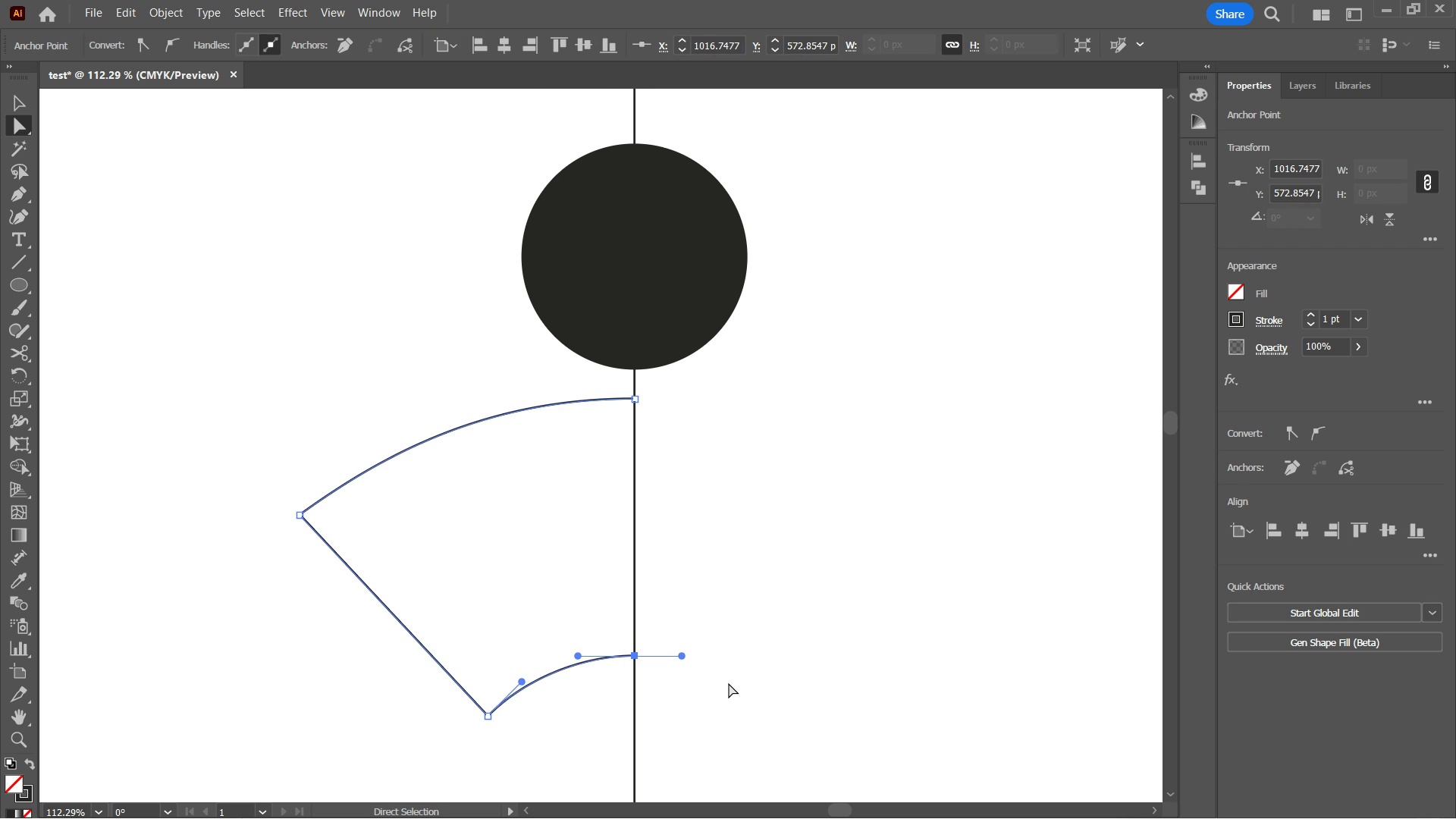 
key(ArrowDown)
 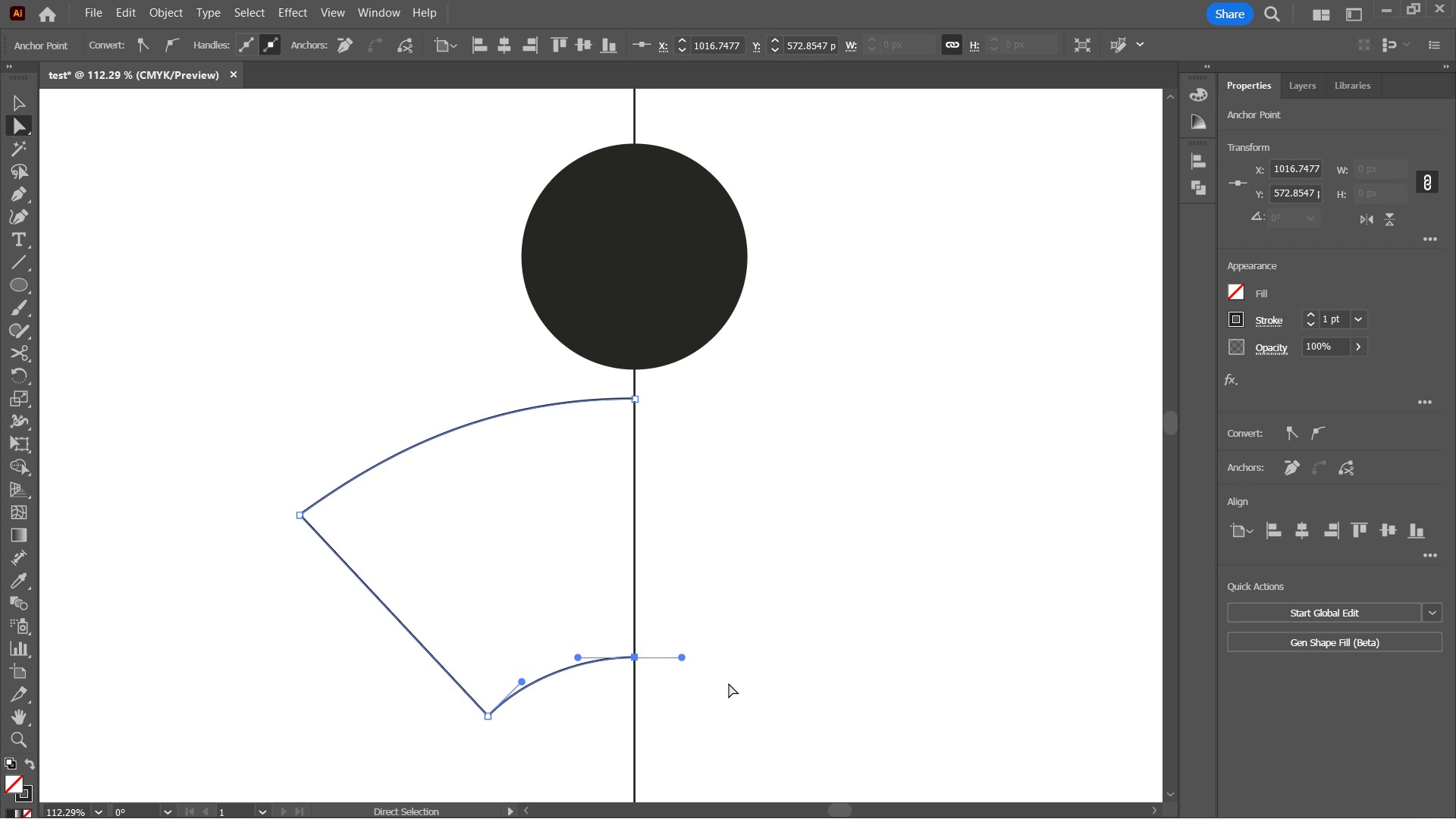 
key(ArrowDown)
 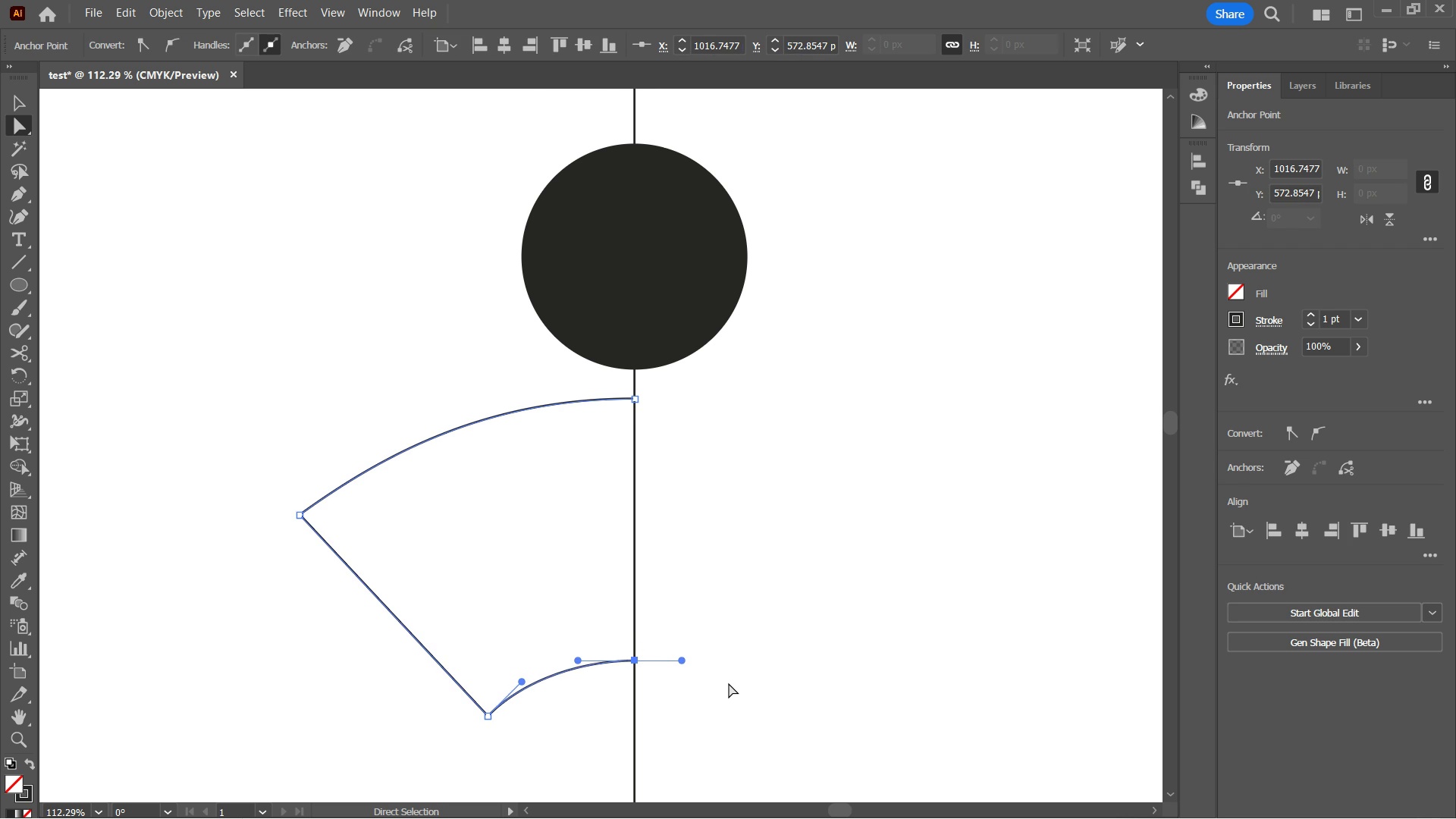 
key(ArrowDown)
 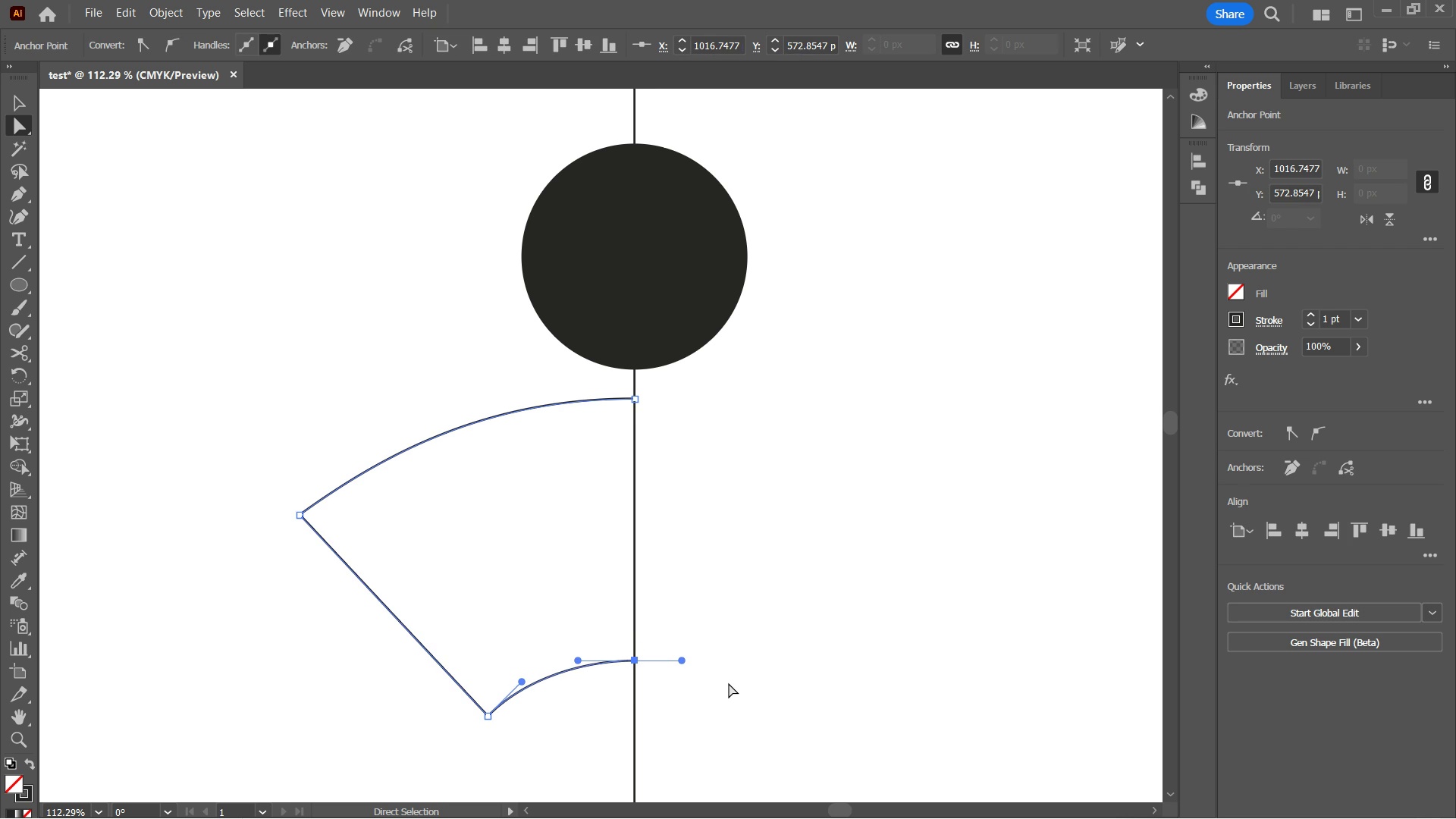 
key(ArrowDown)
 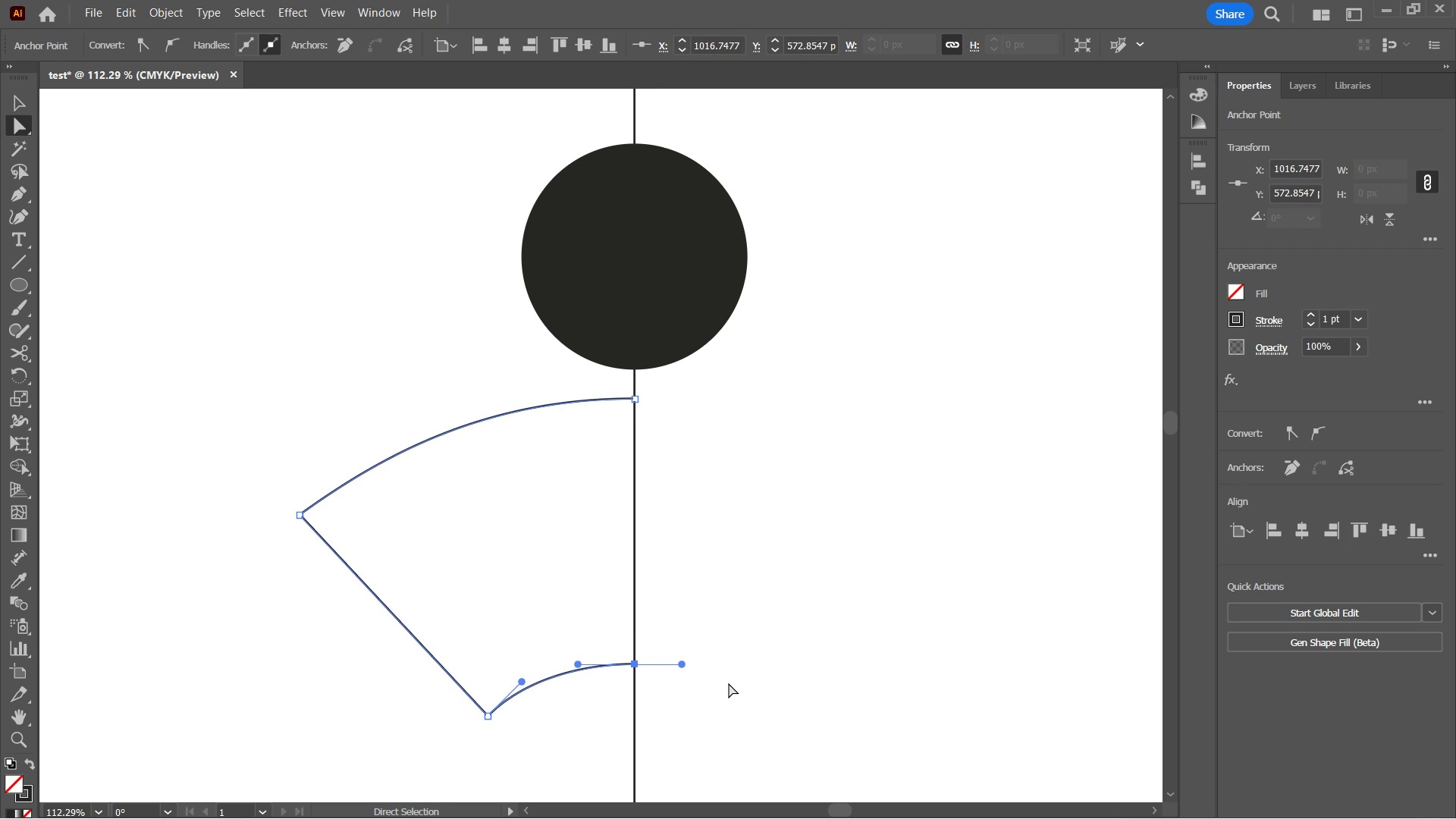 
key(ArrowDown)
 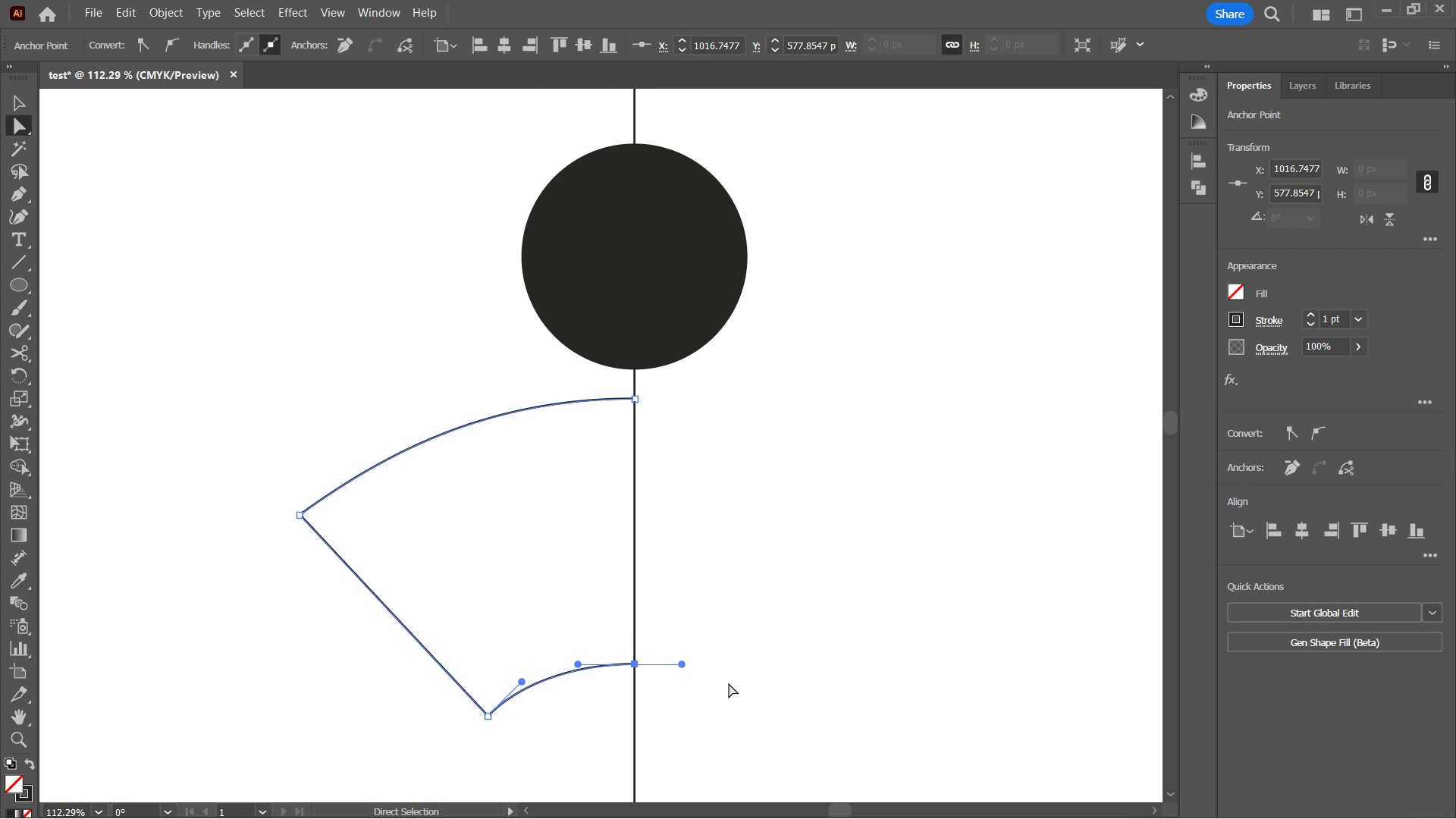 
key(ArrowUp)
 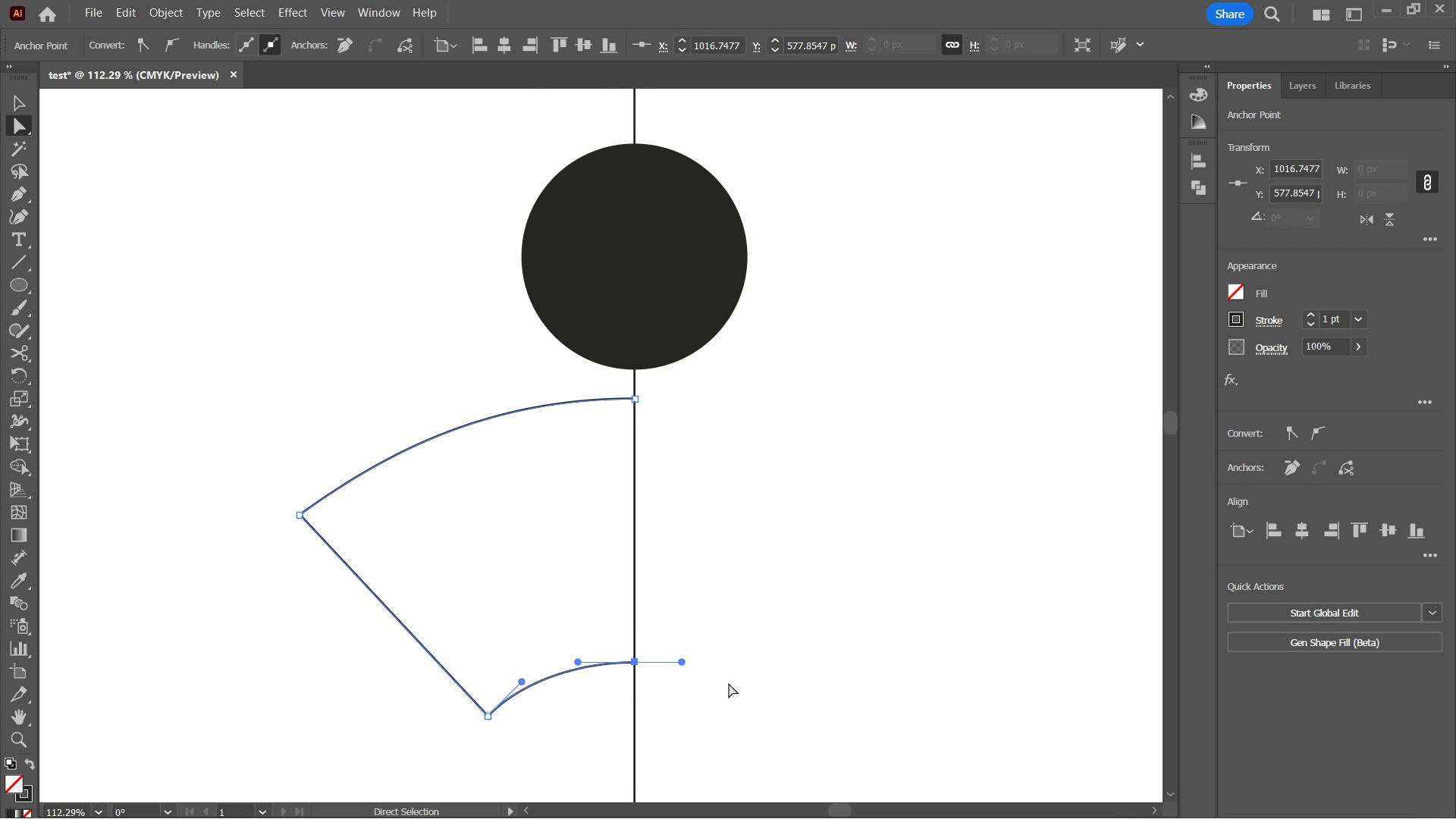 
key(ArrowUp)
 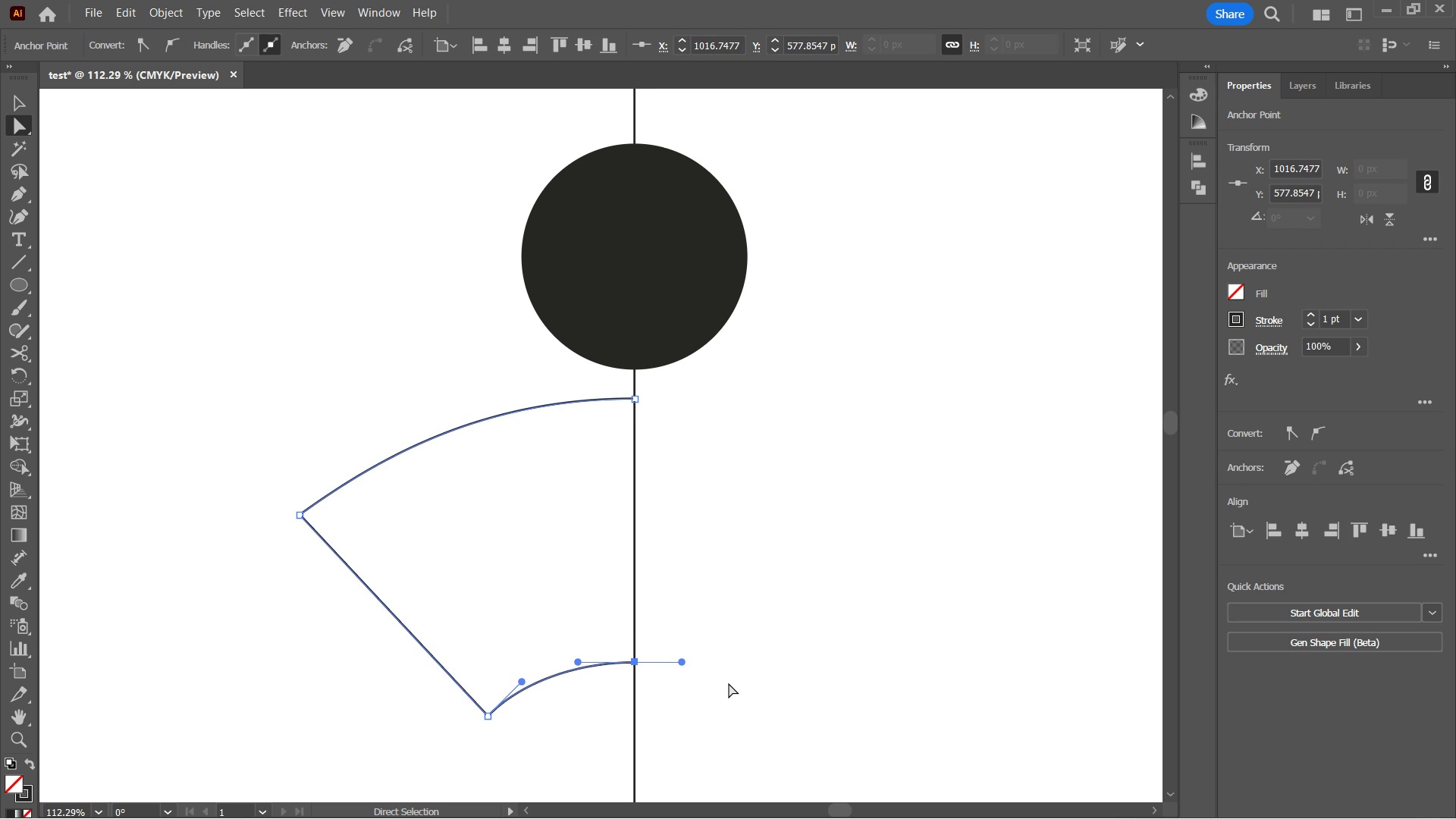 
key(ArrowDown)
 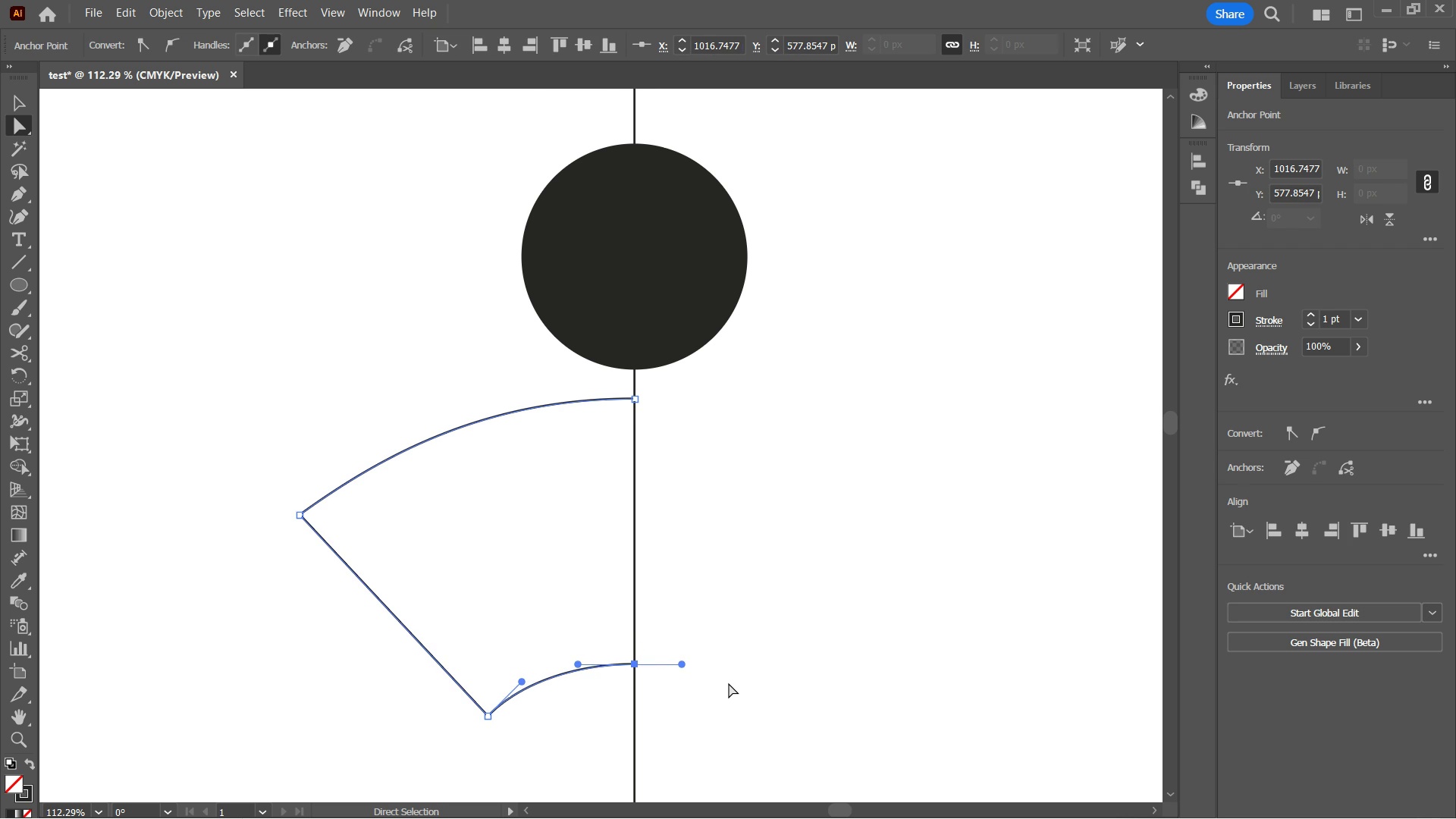 
key(ArrowDown)
 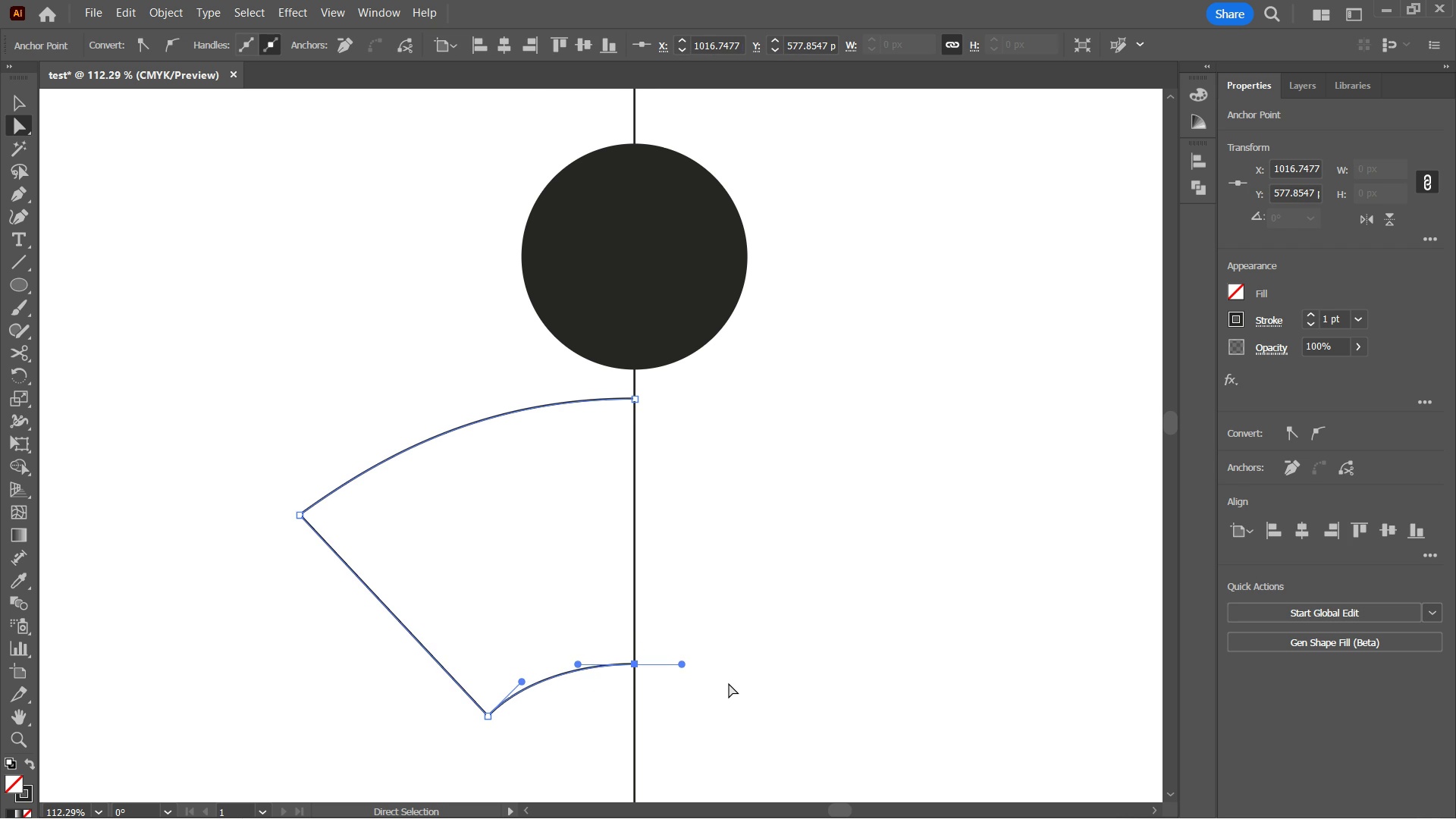 
key(ArrowDown)
 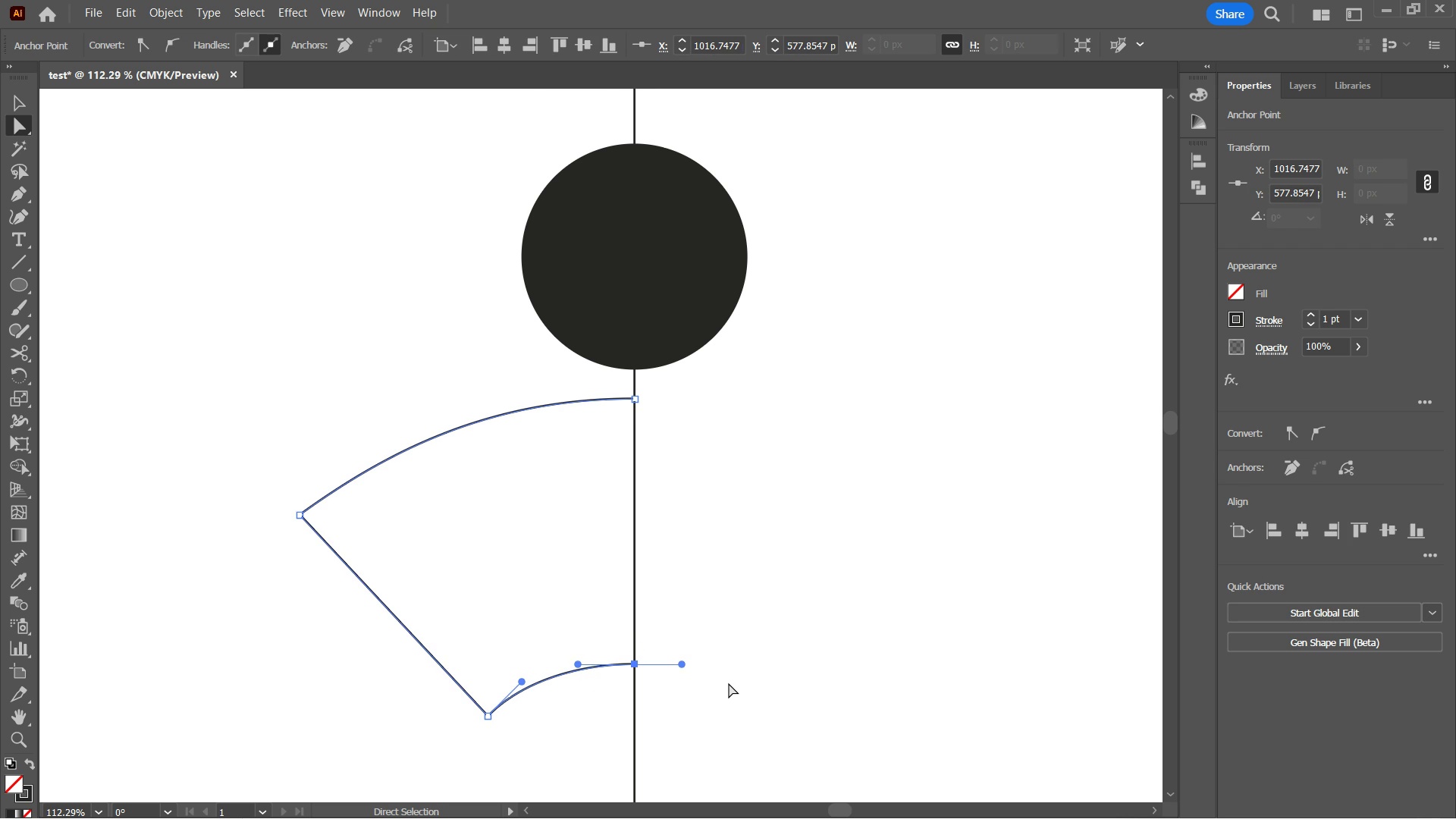 
key(ArrowUp)
 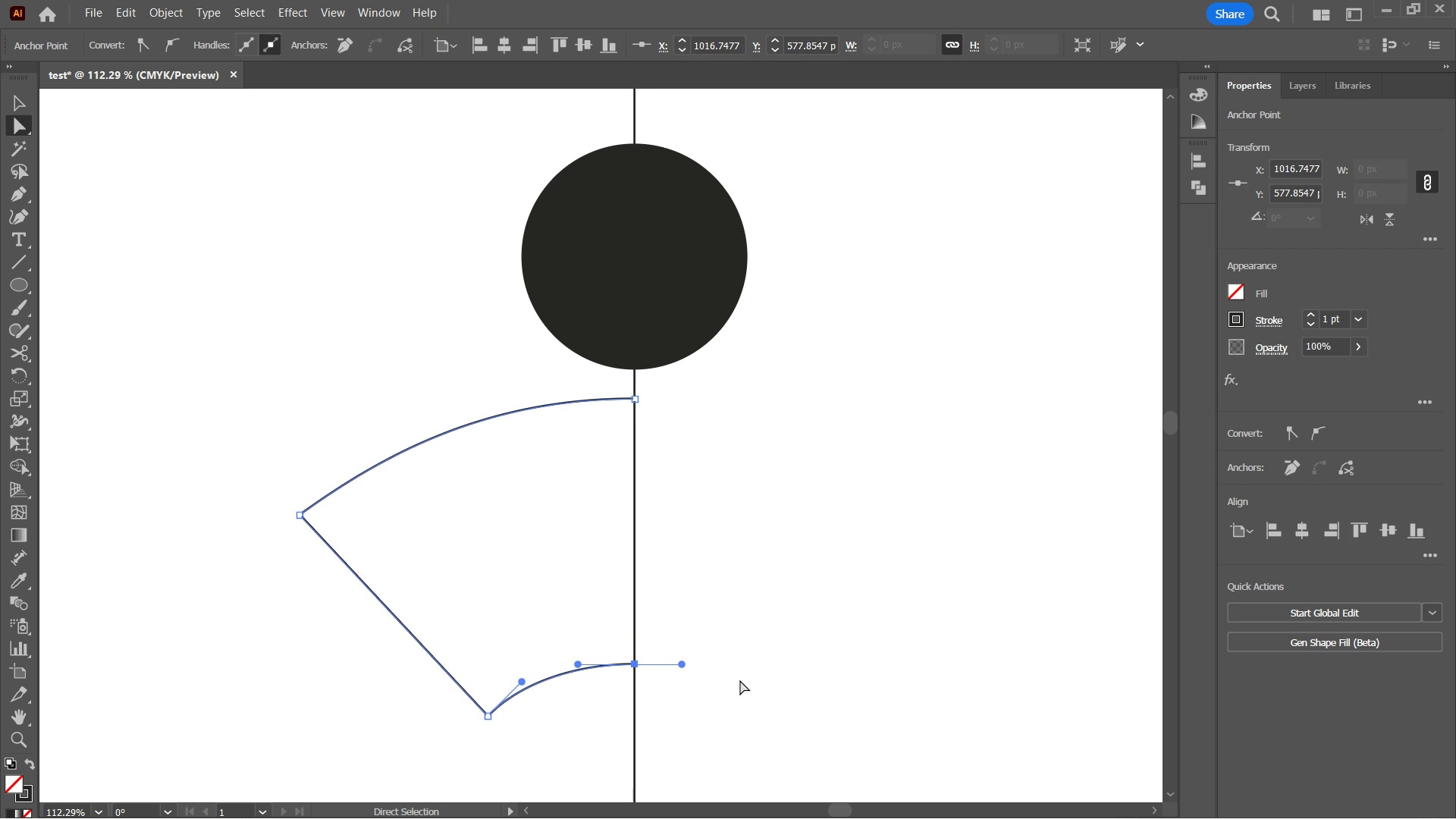 
key(Control+ControlLeft)
 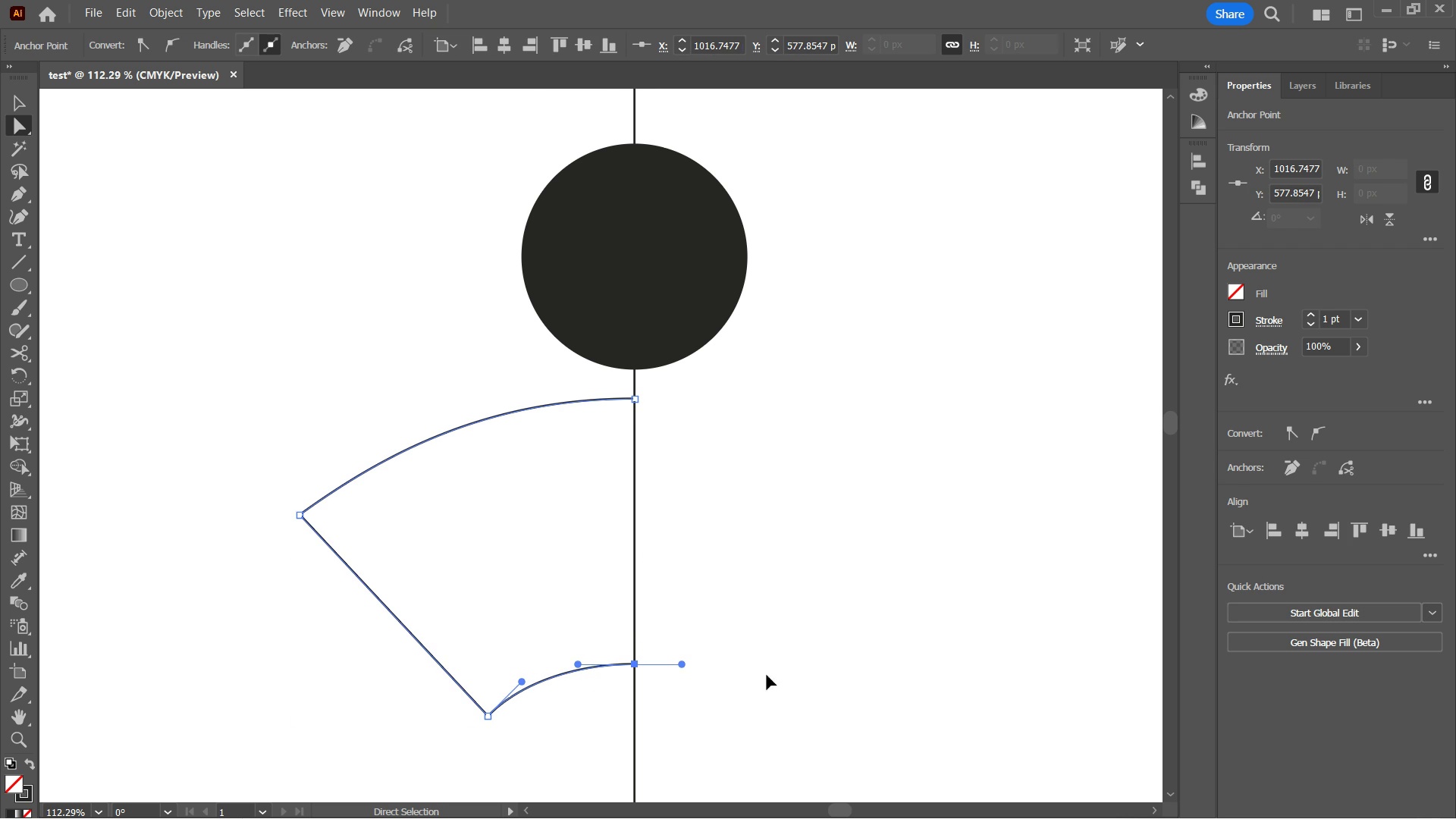 
key(Control+H)
 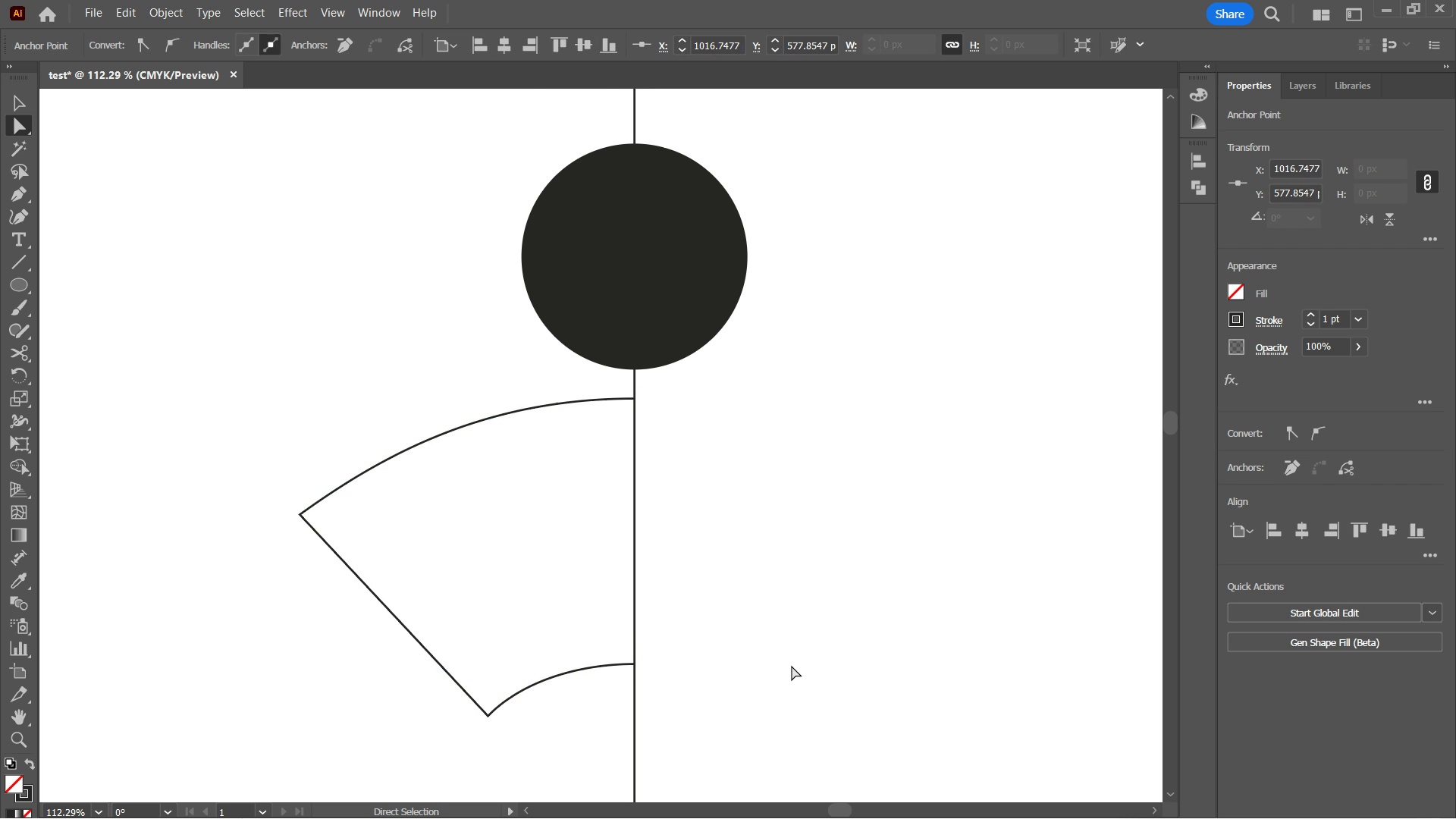 
key(ArrowUp)
 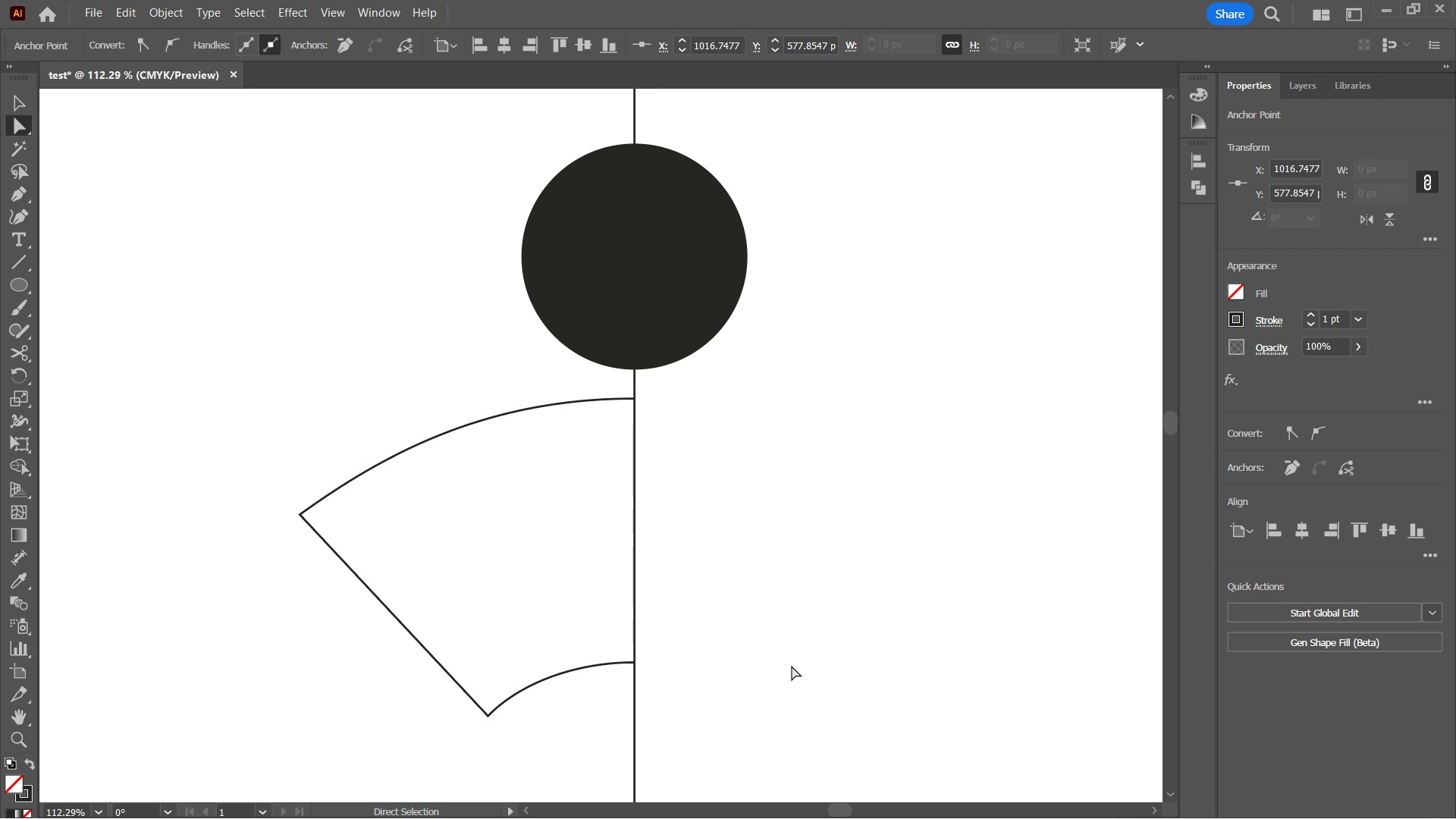 
key(ArrowUp)
 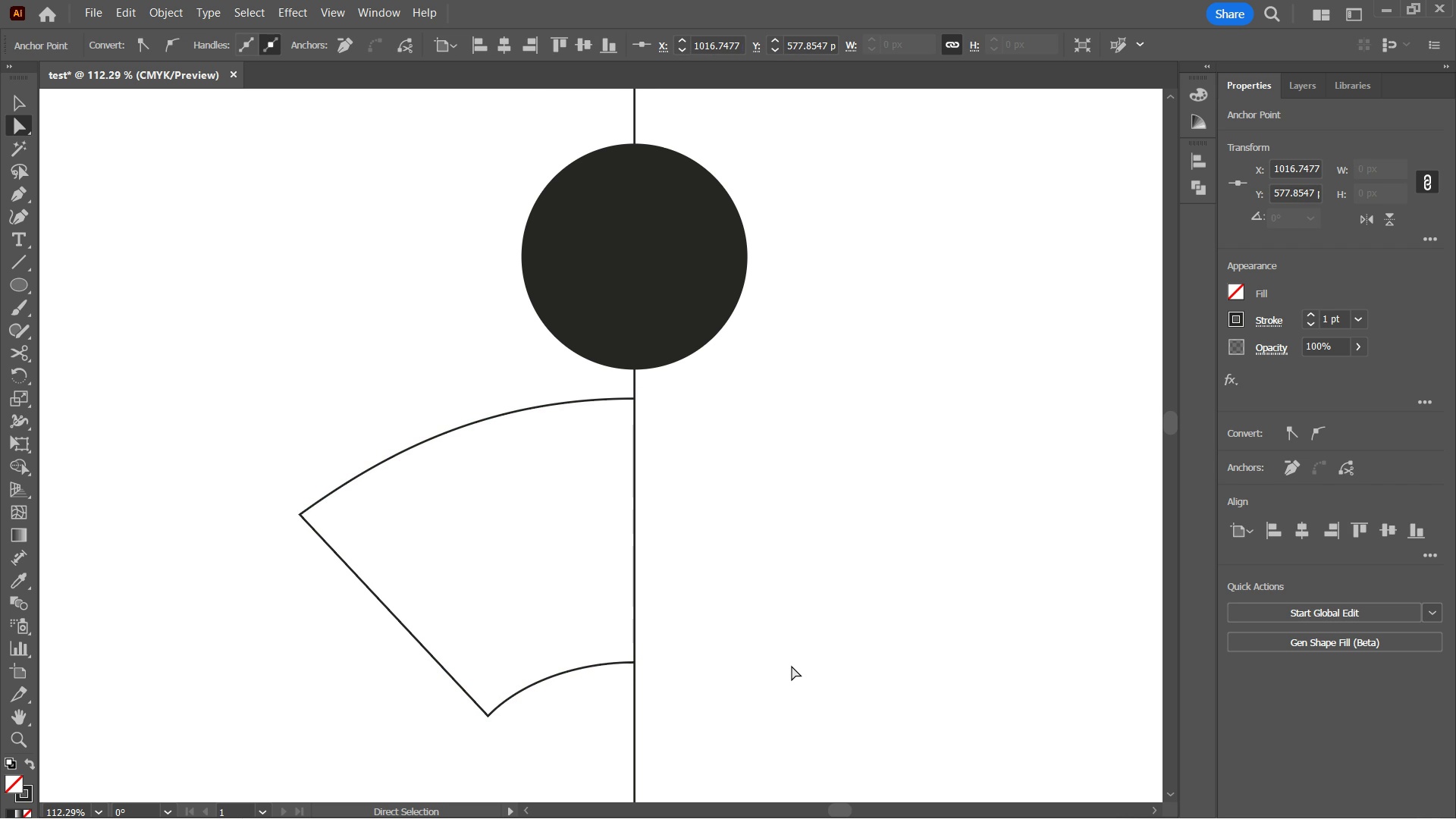 
key(ArrowDown)
 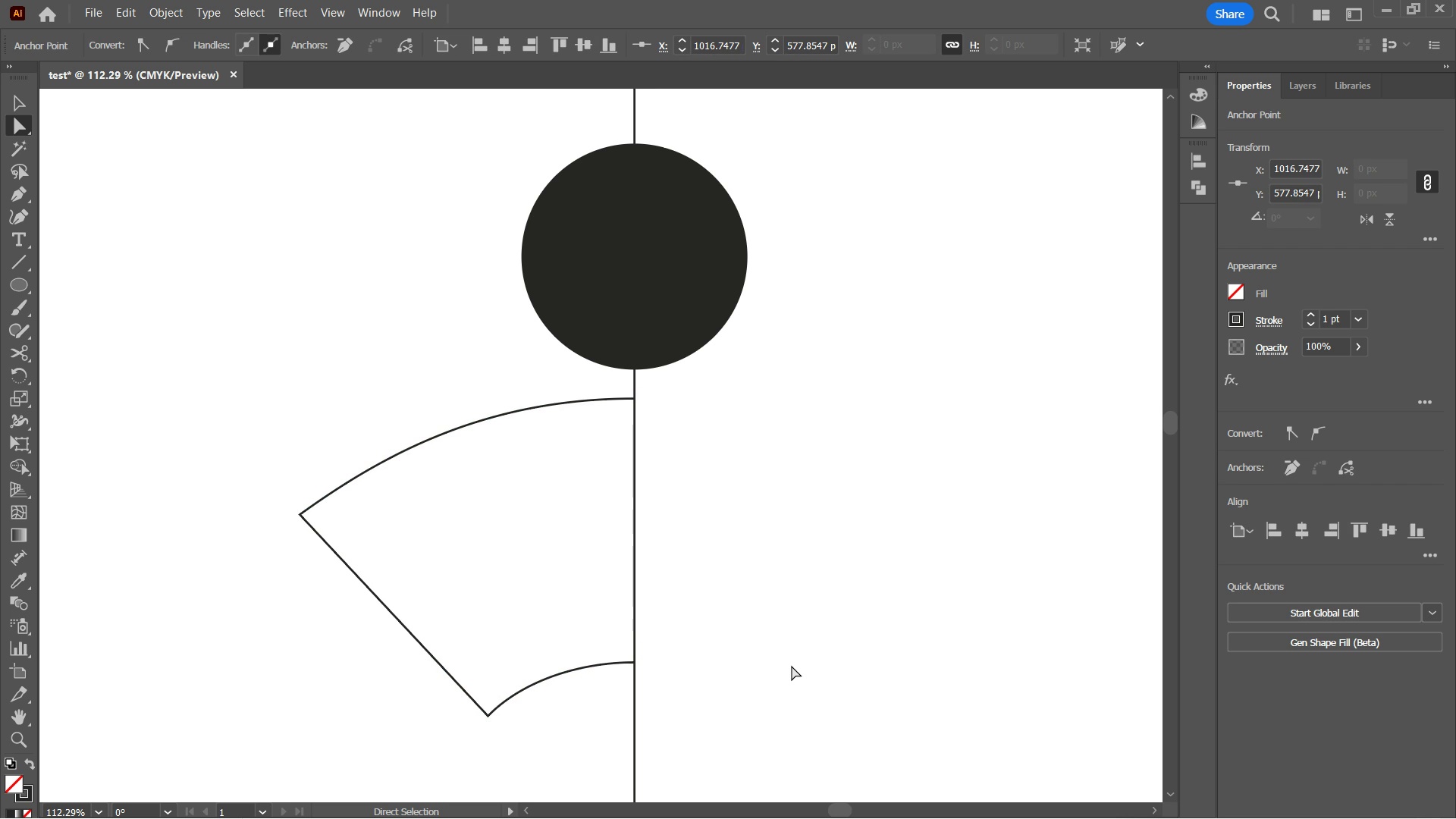 
key(ArrowDown)
 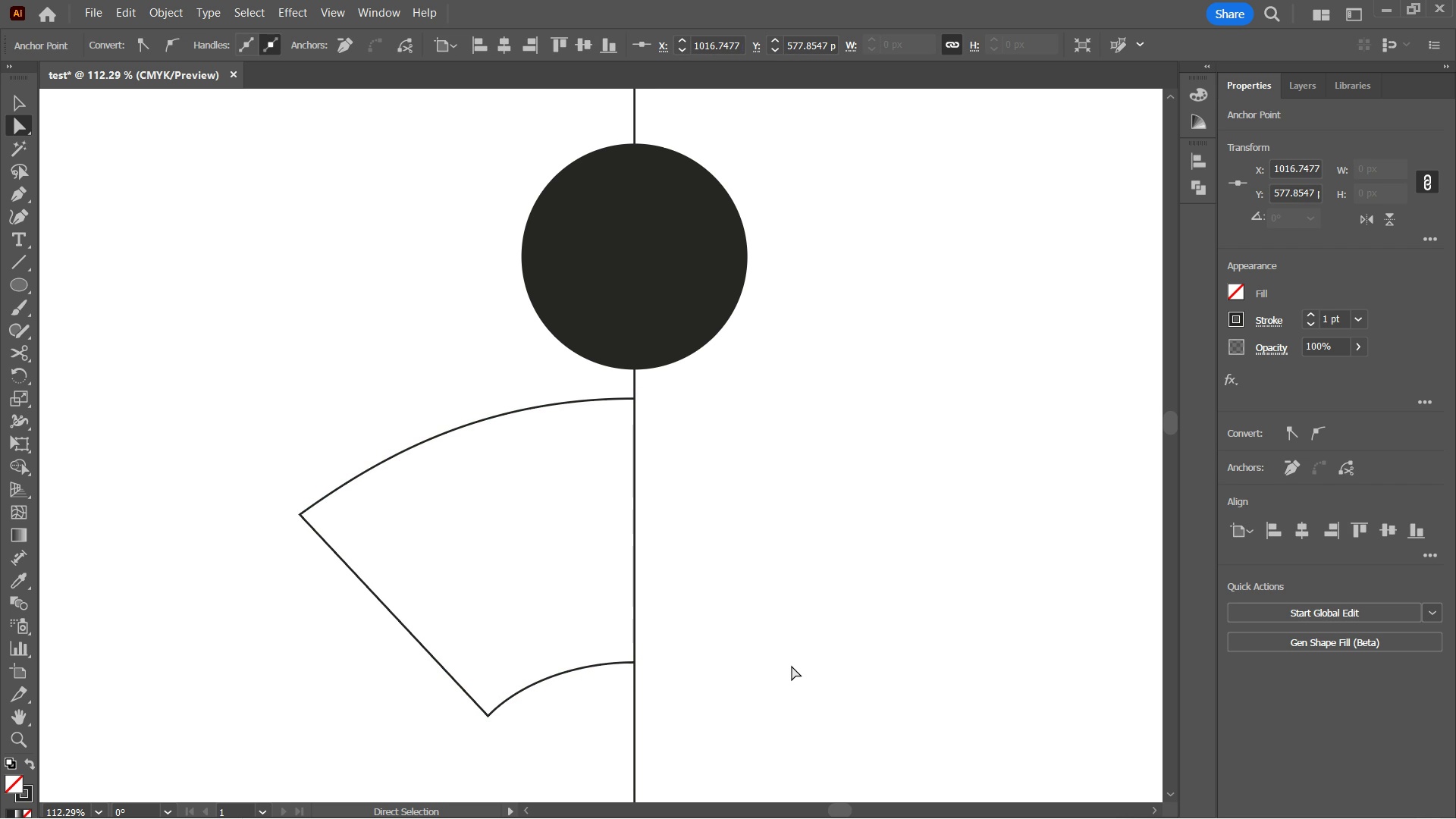 
key(ArrowUp)
 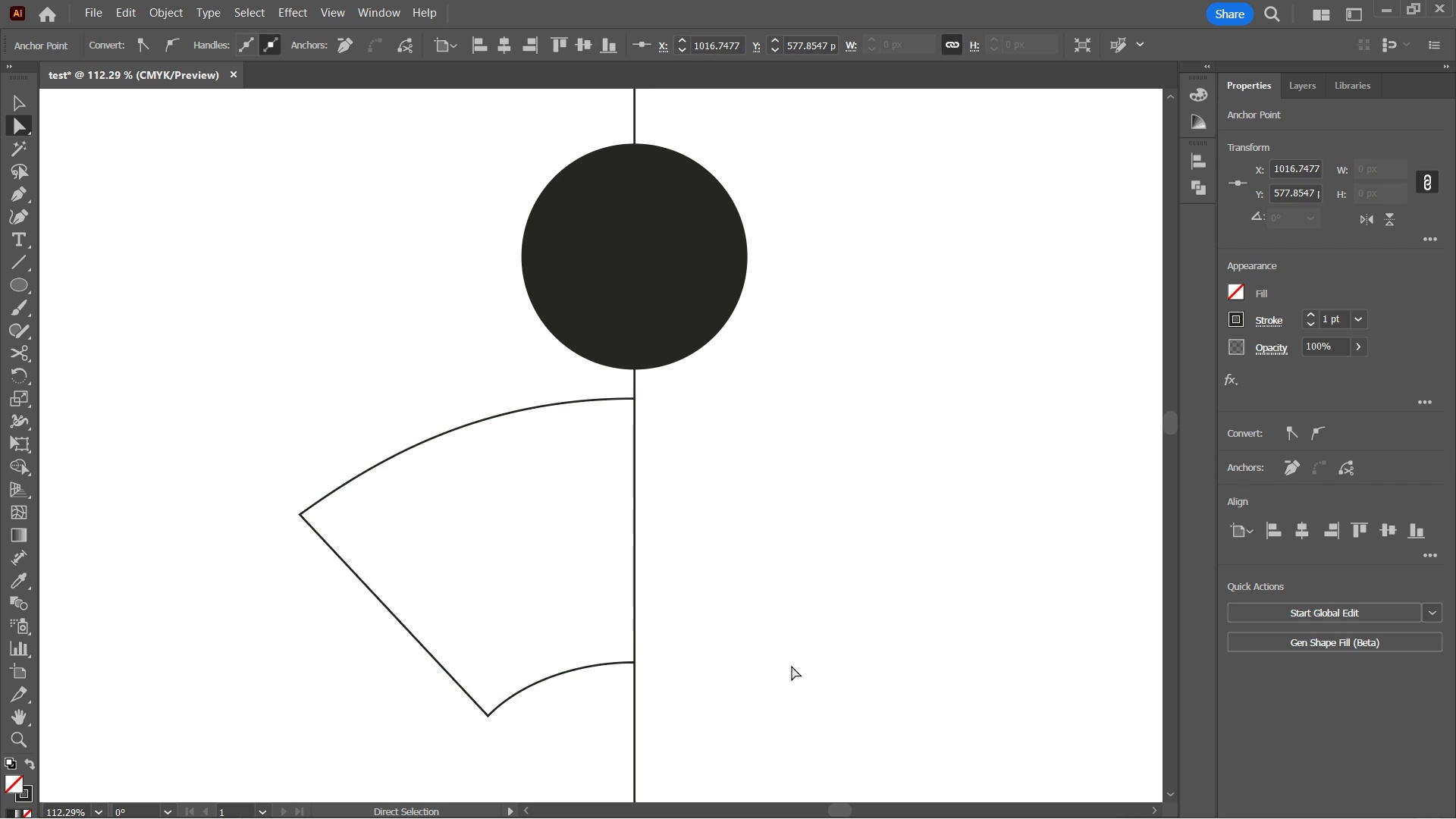 
key(ArrowUp)
 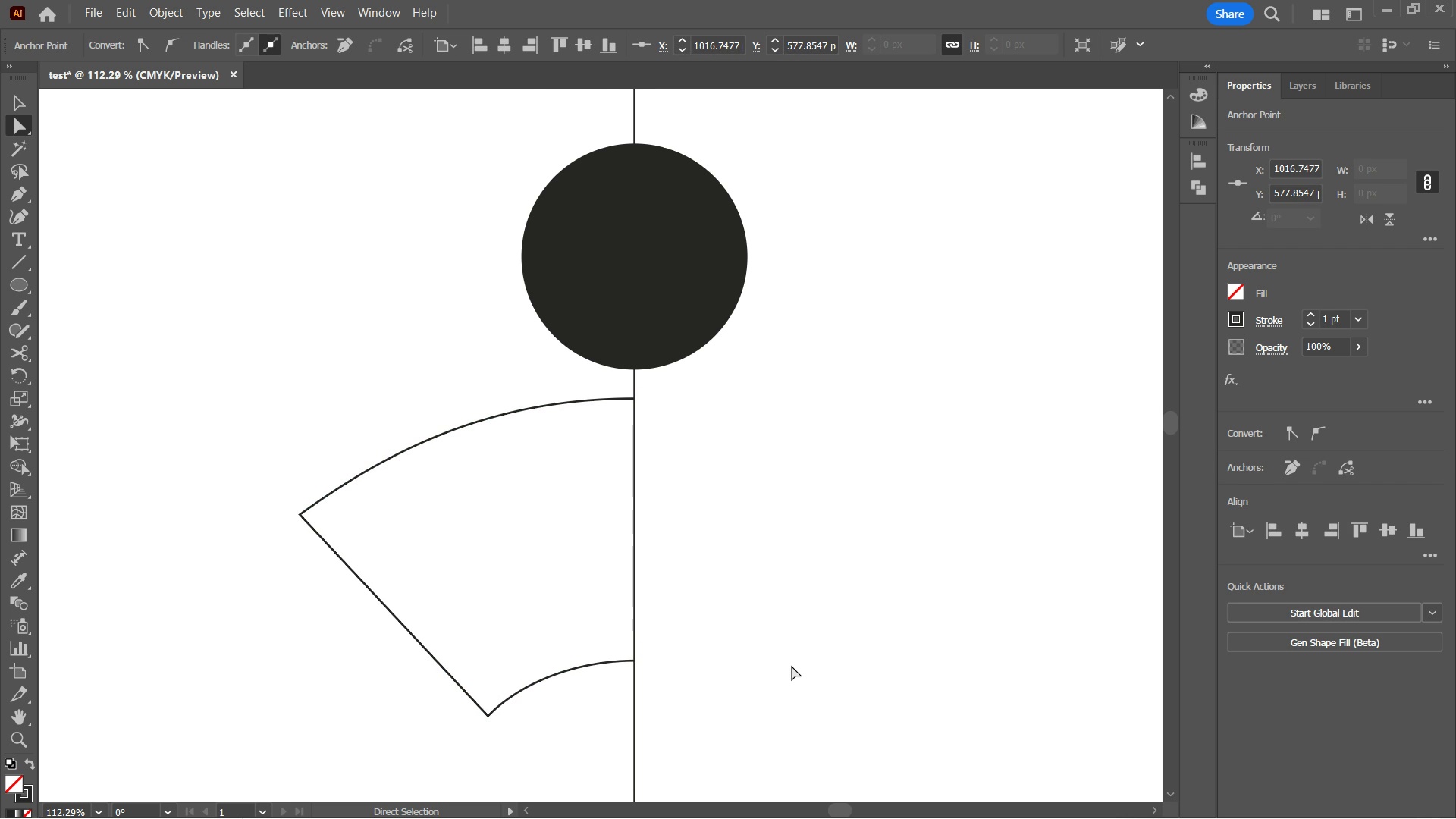 
key(ArrowUp)
 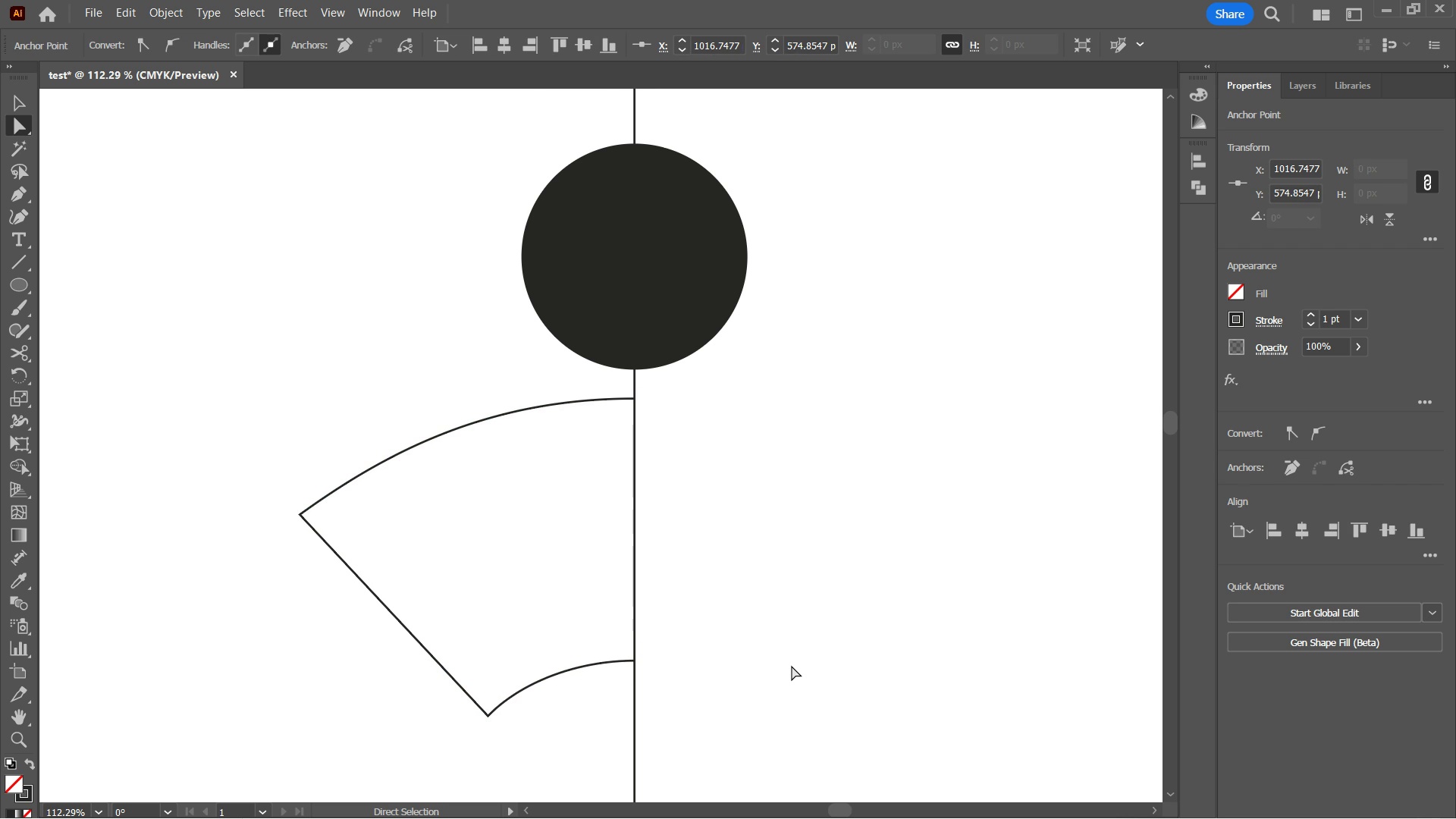 
key(ArrowDown)
 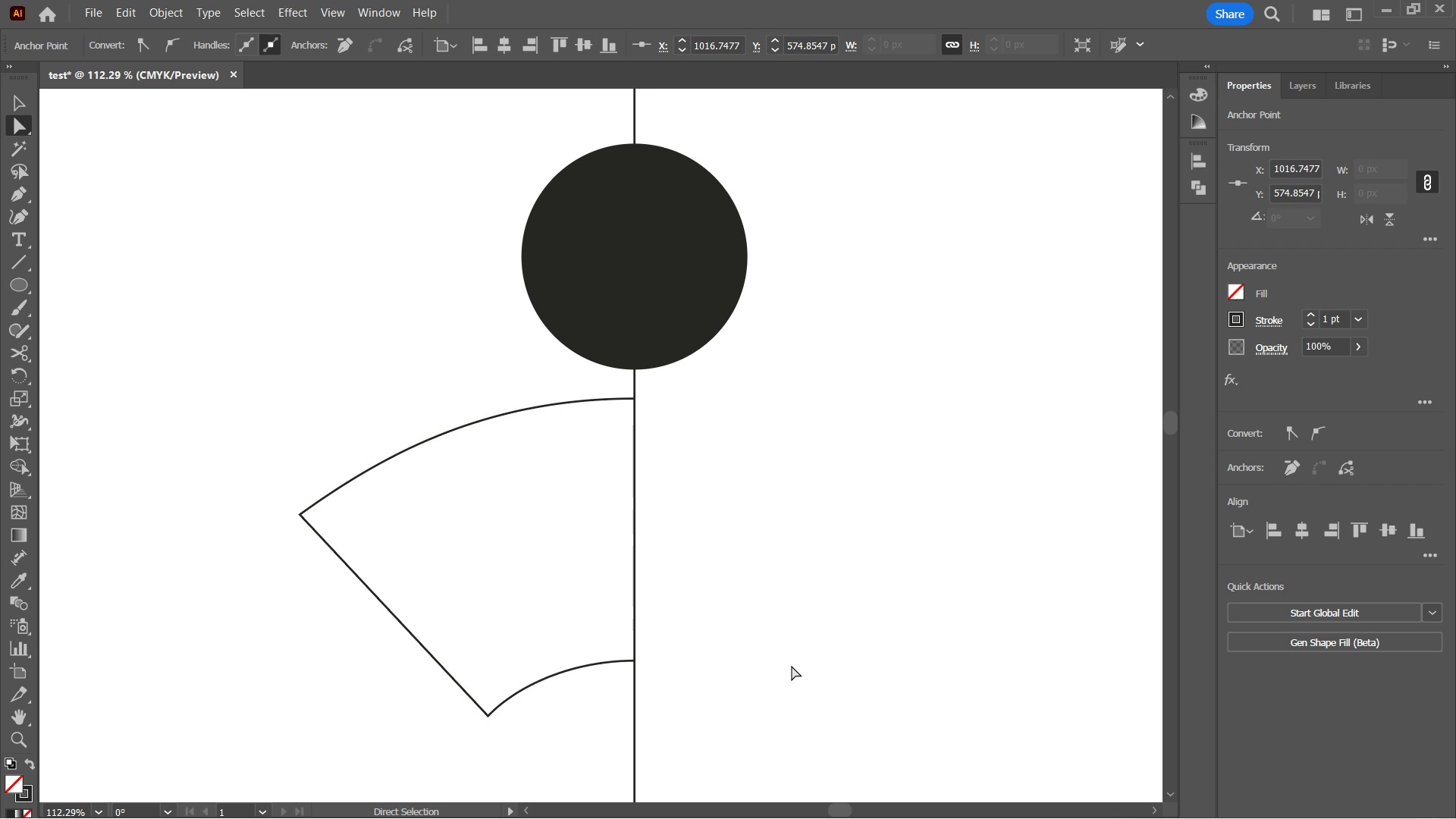 
key(ArrowUp)
 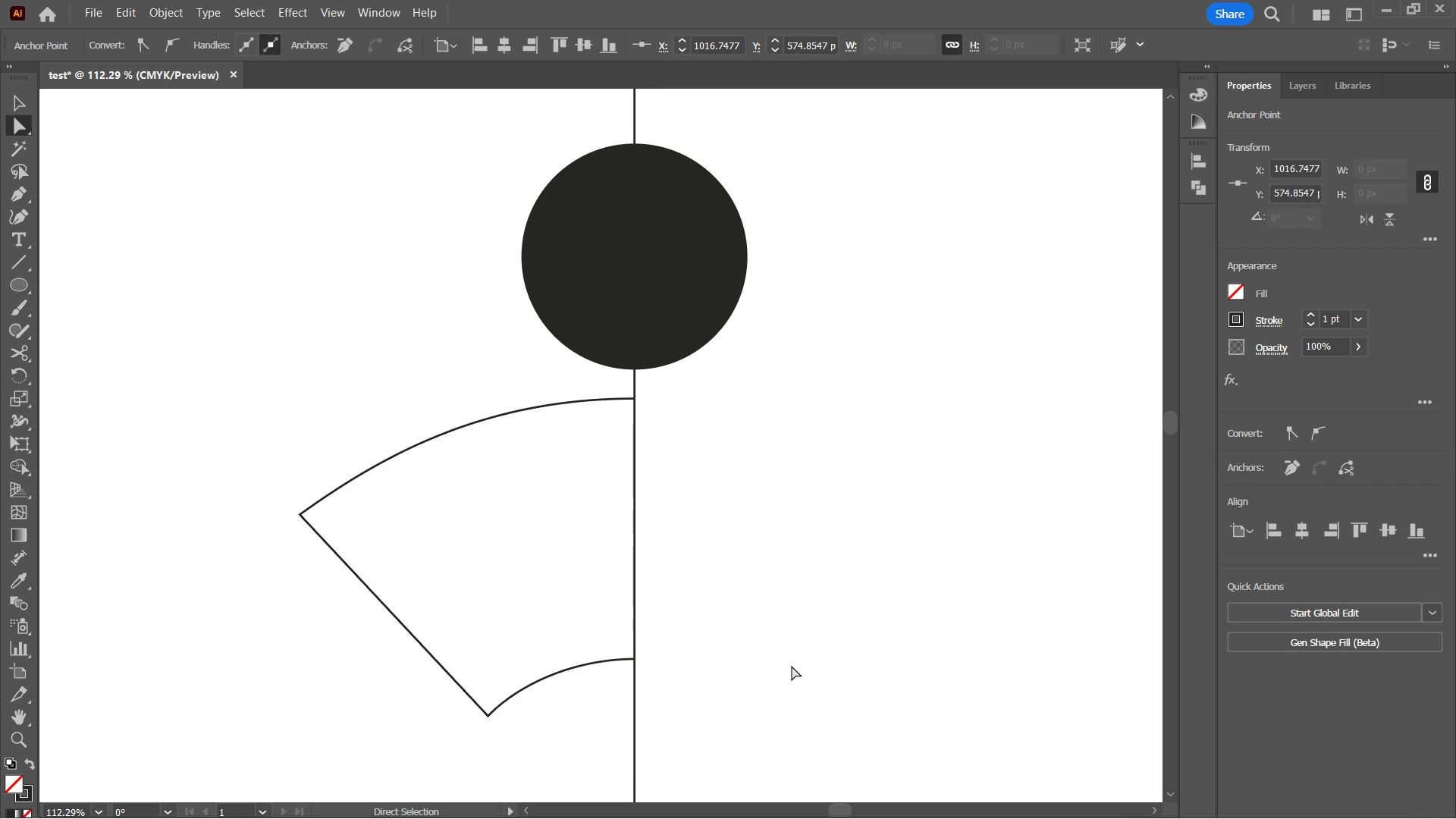 
key(ArrowDown)
 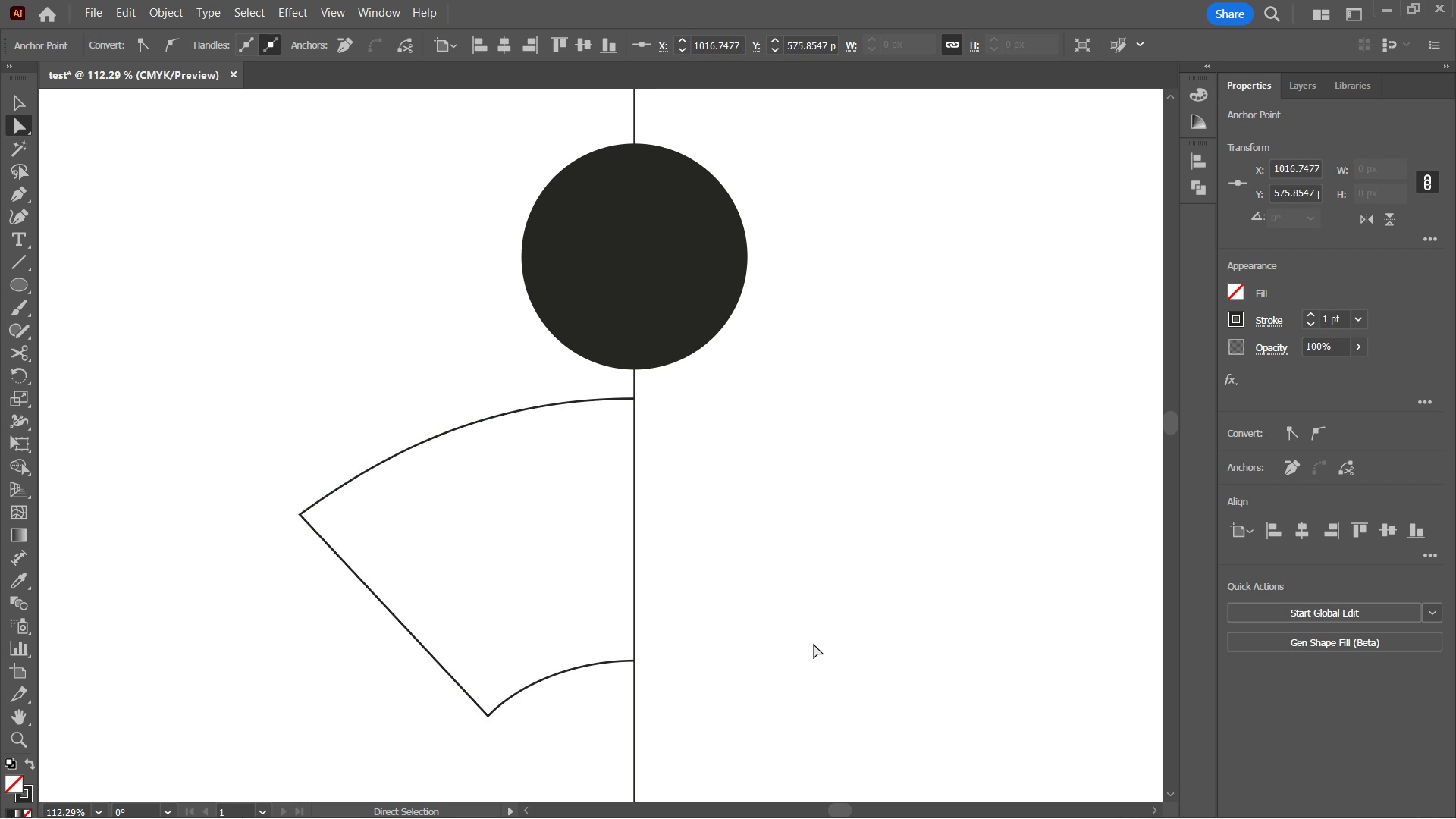 
key(Control+ControlLeft)
 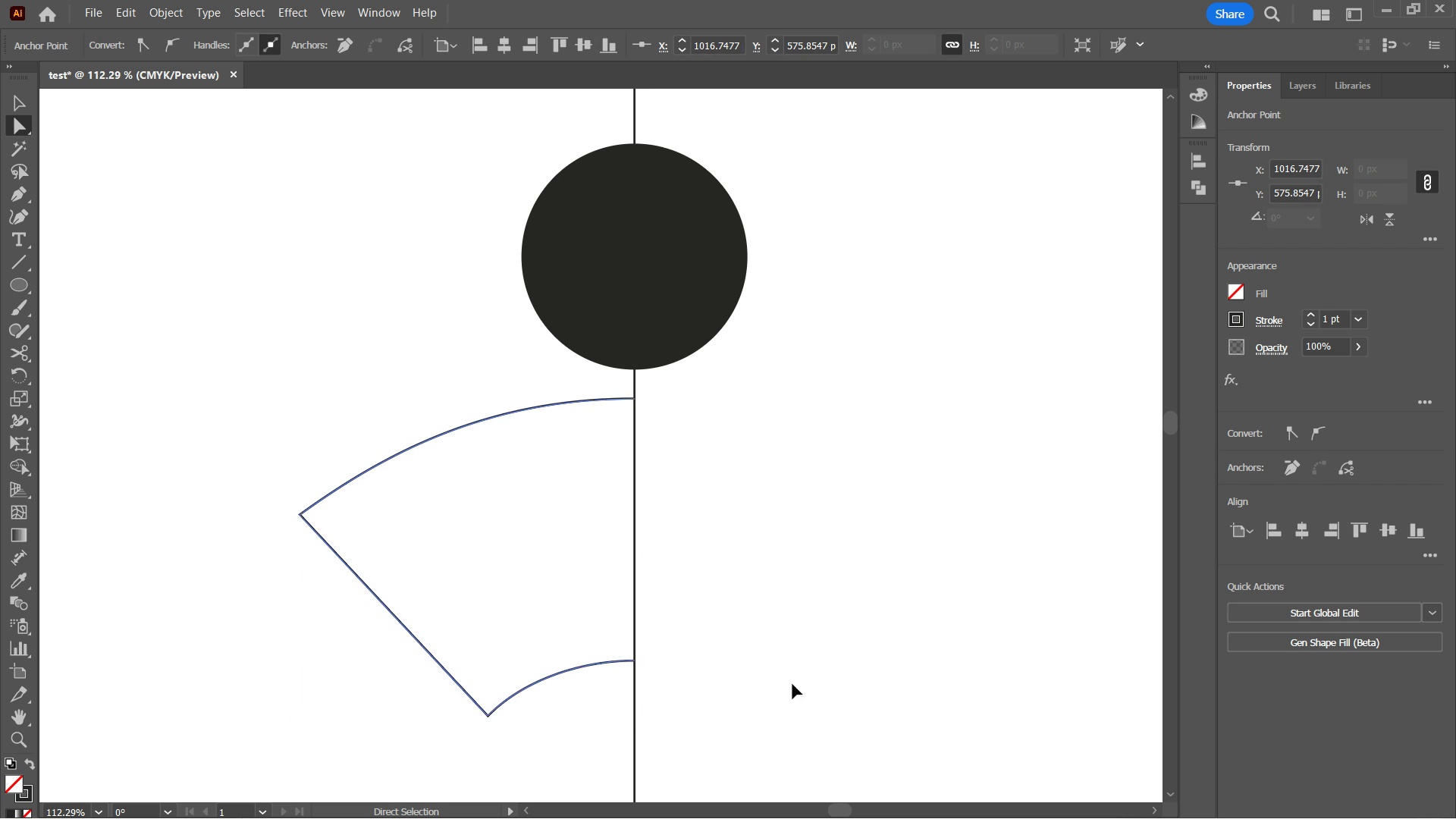 
key(Control+H)
 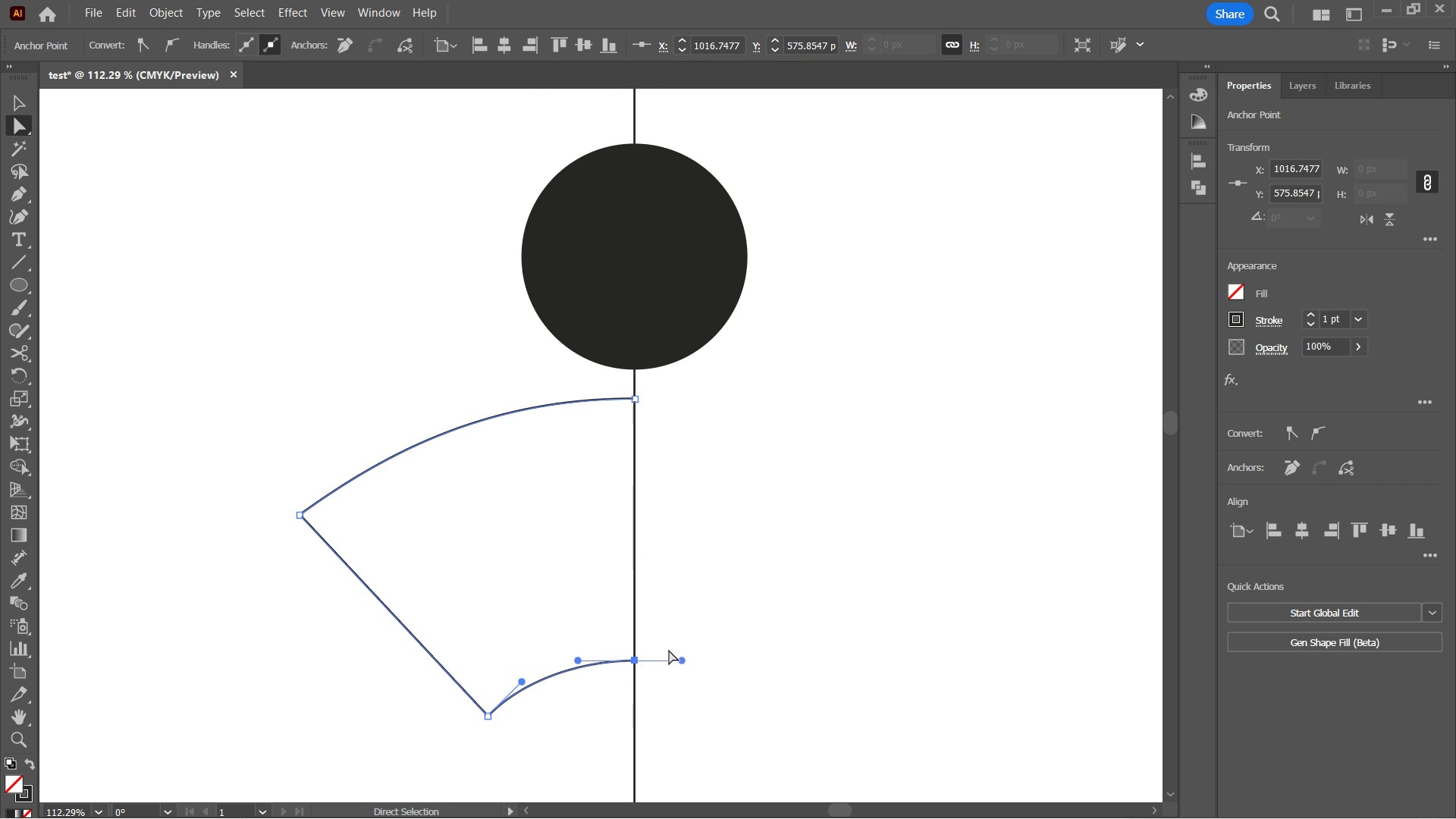 
key(A)
 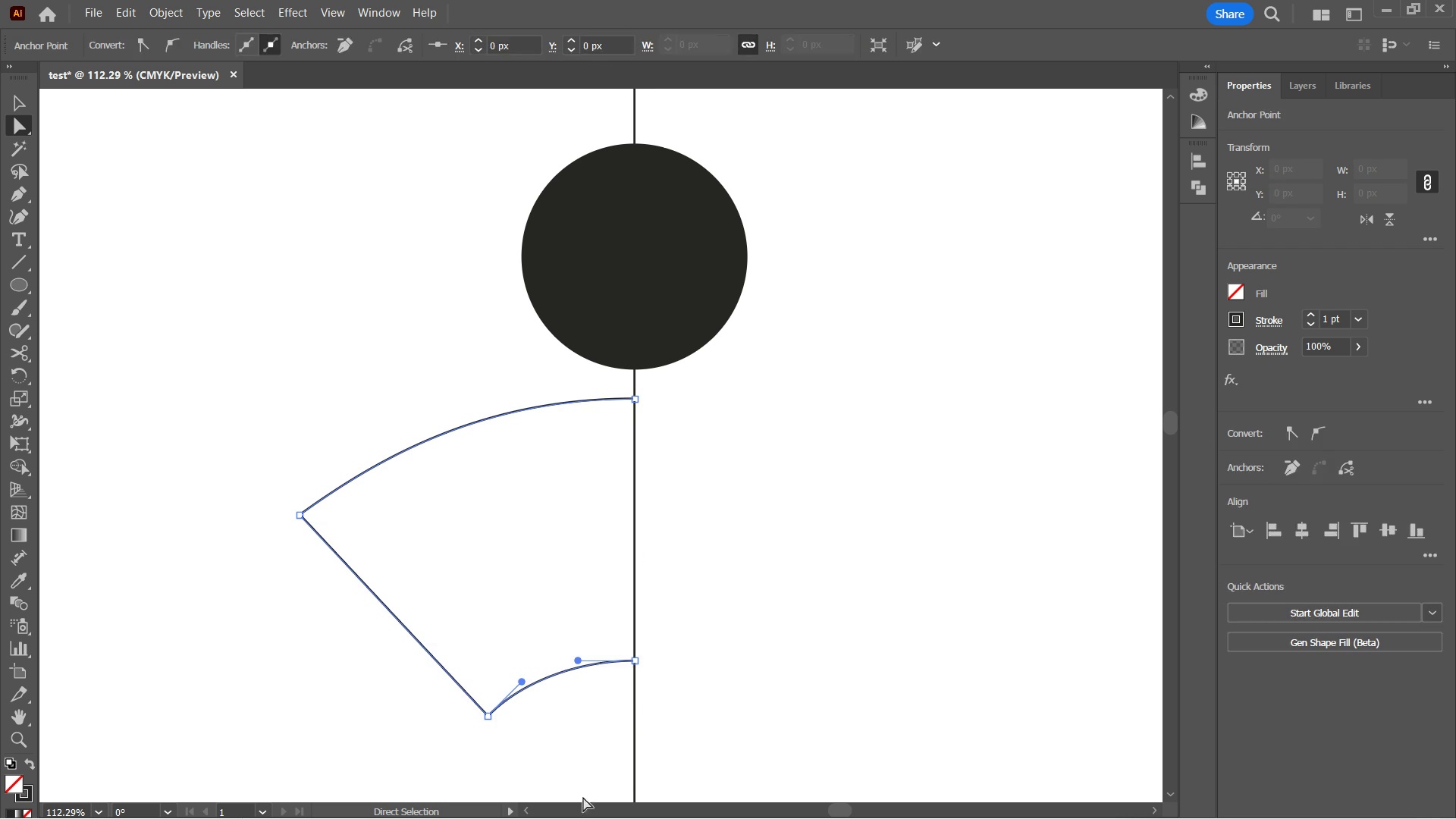 
left_click([760, 701])